 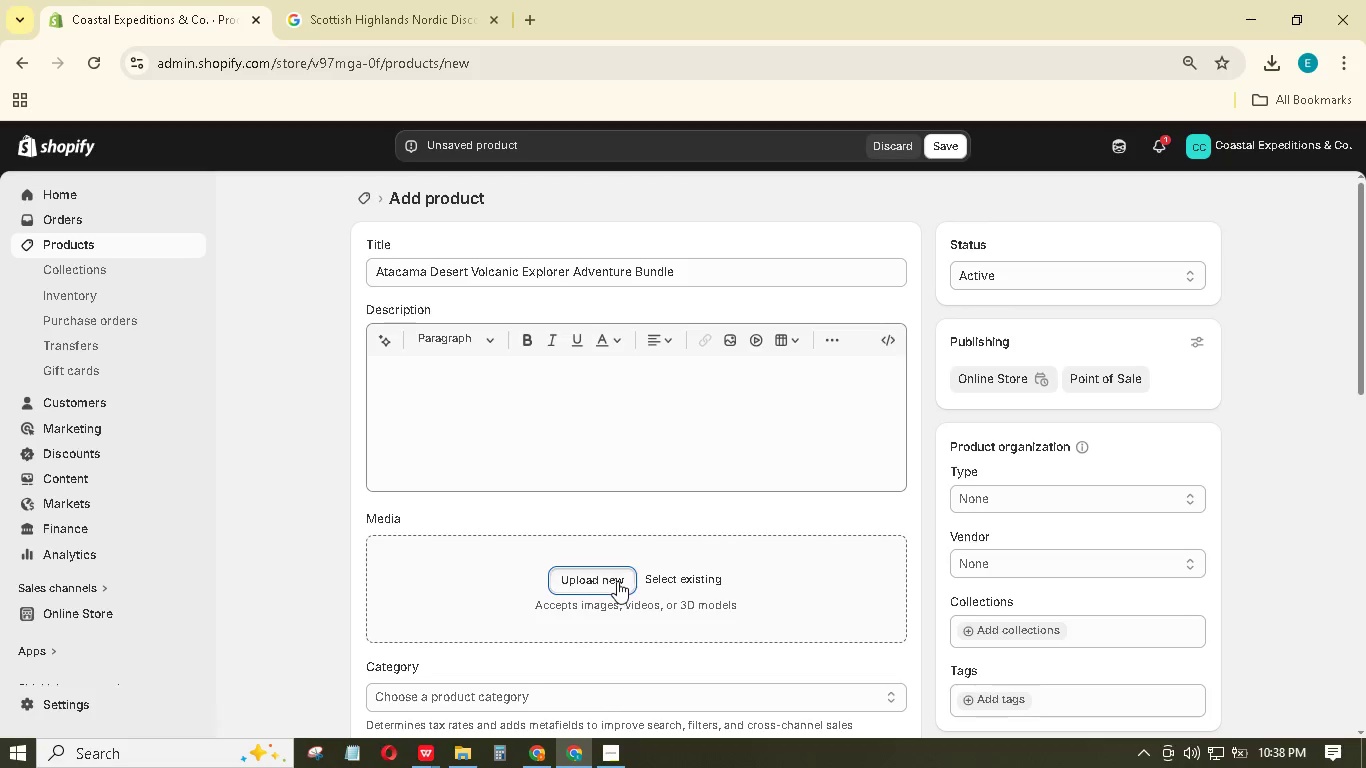 
left_click([324, 312])
 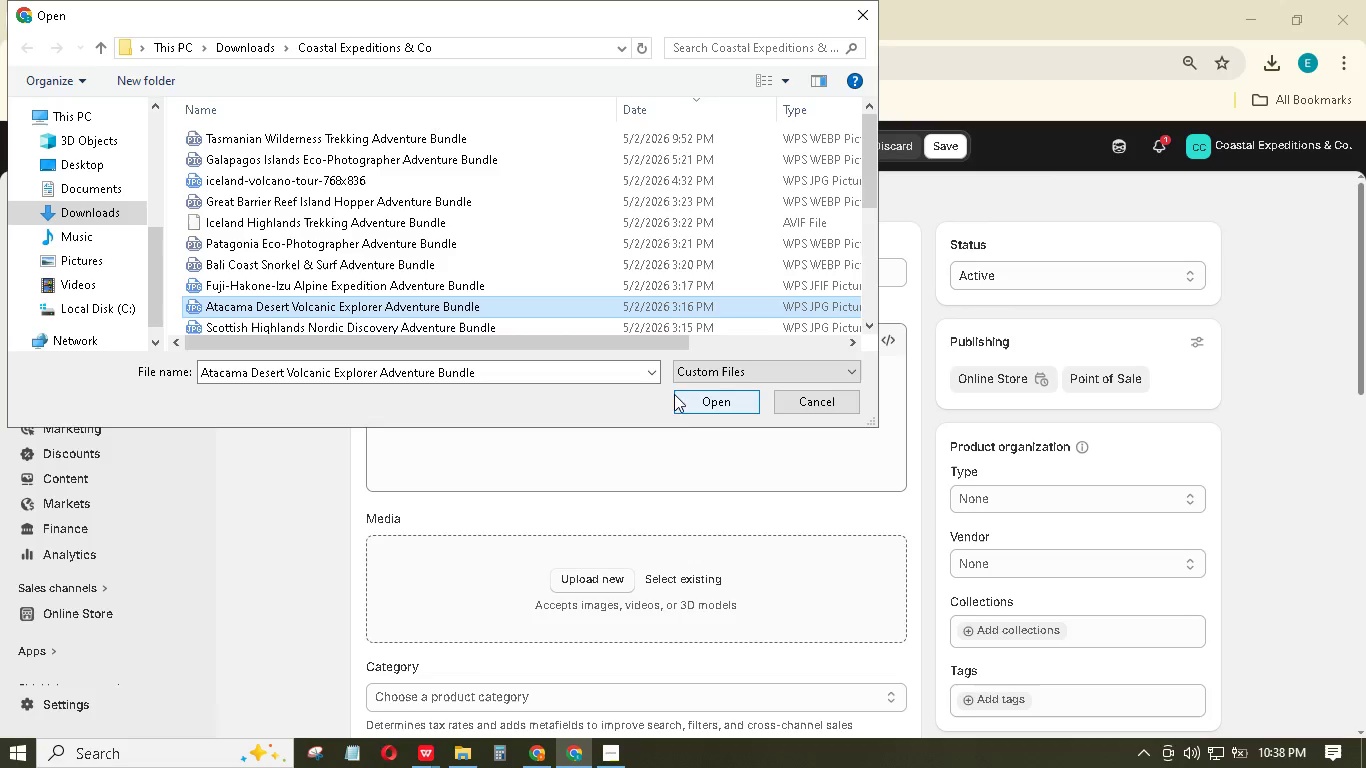 
left_click([691, 406])
 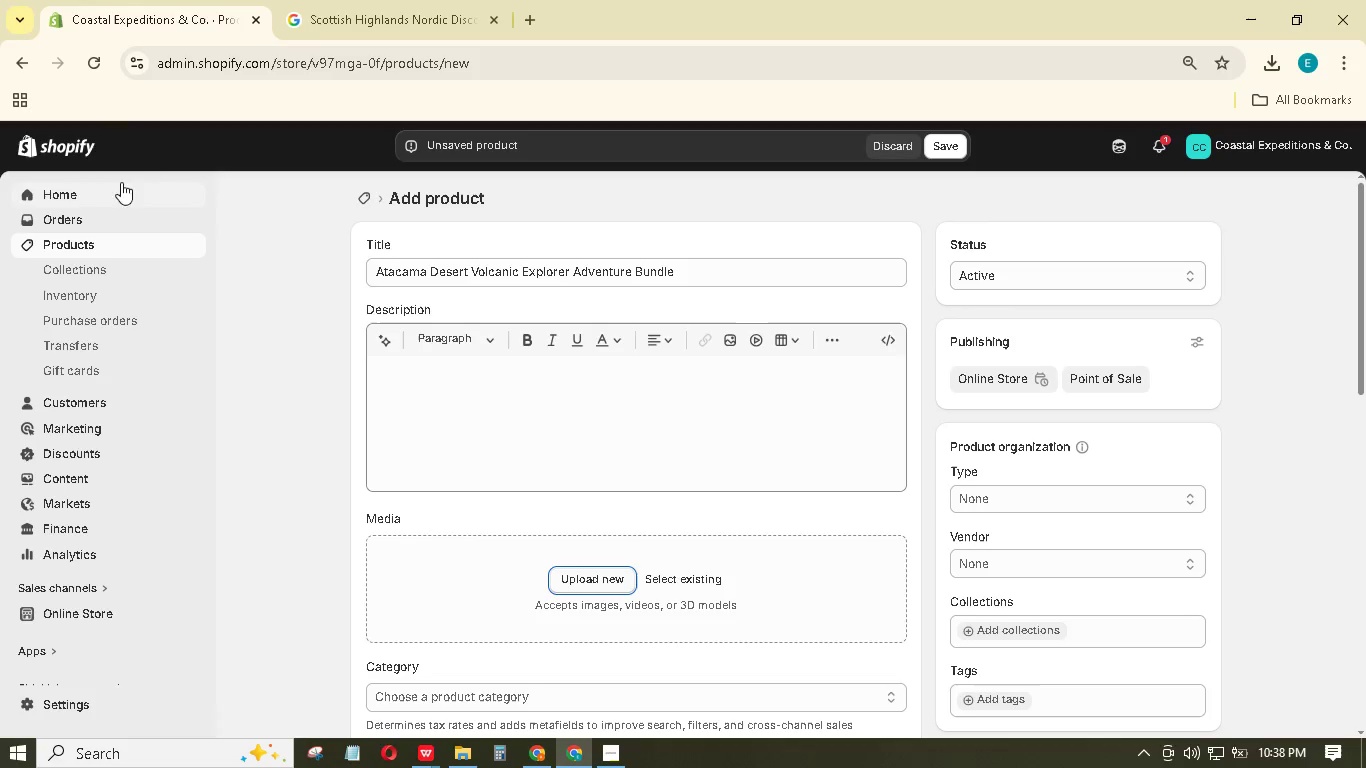 
left_click([86, 60])
 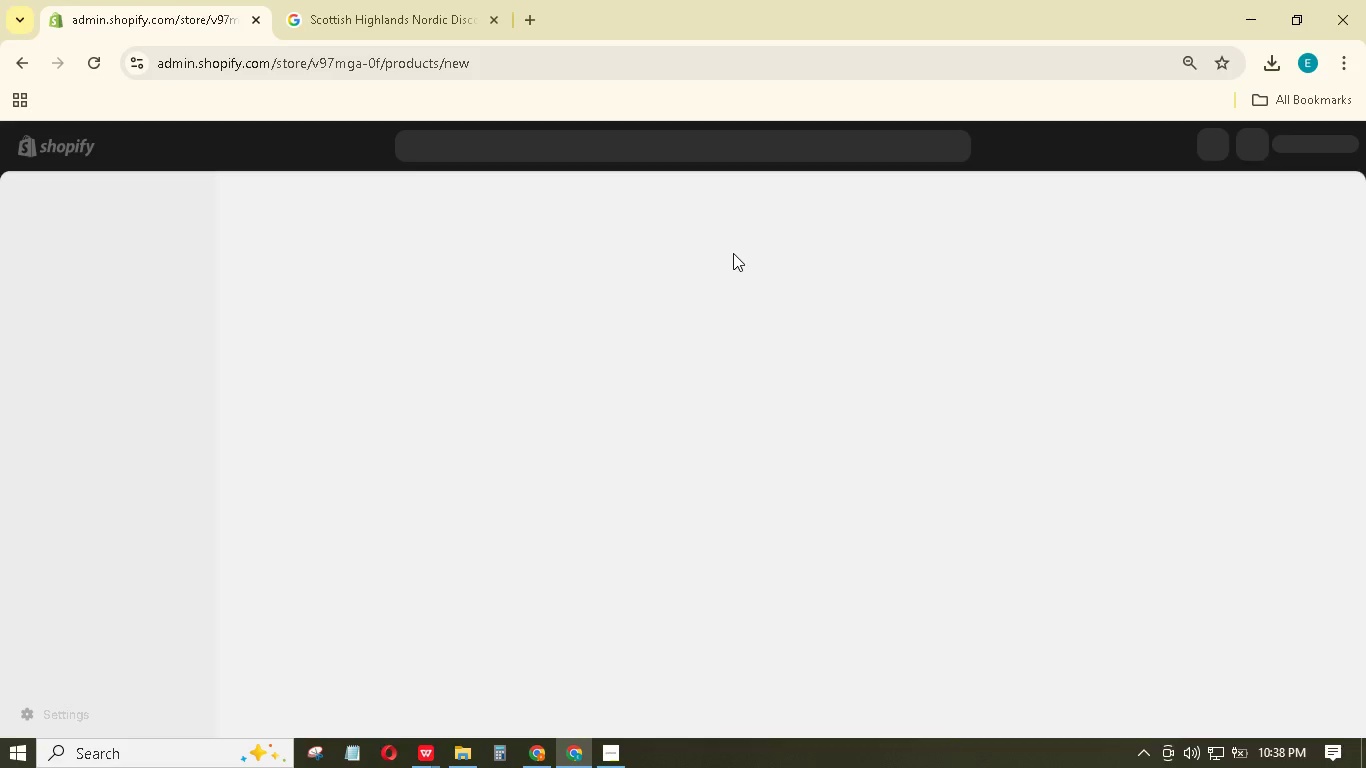 
wait(16.34)
 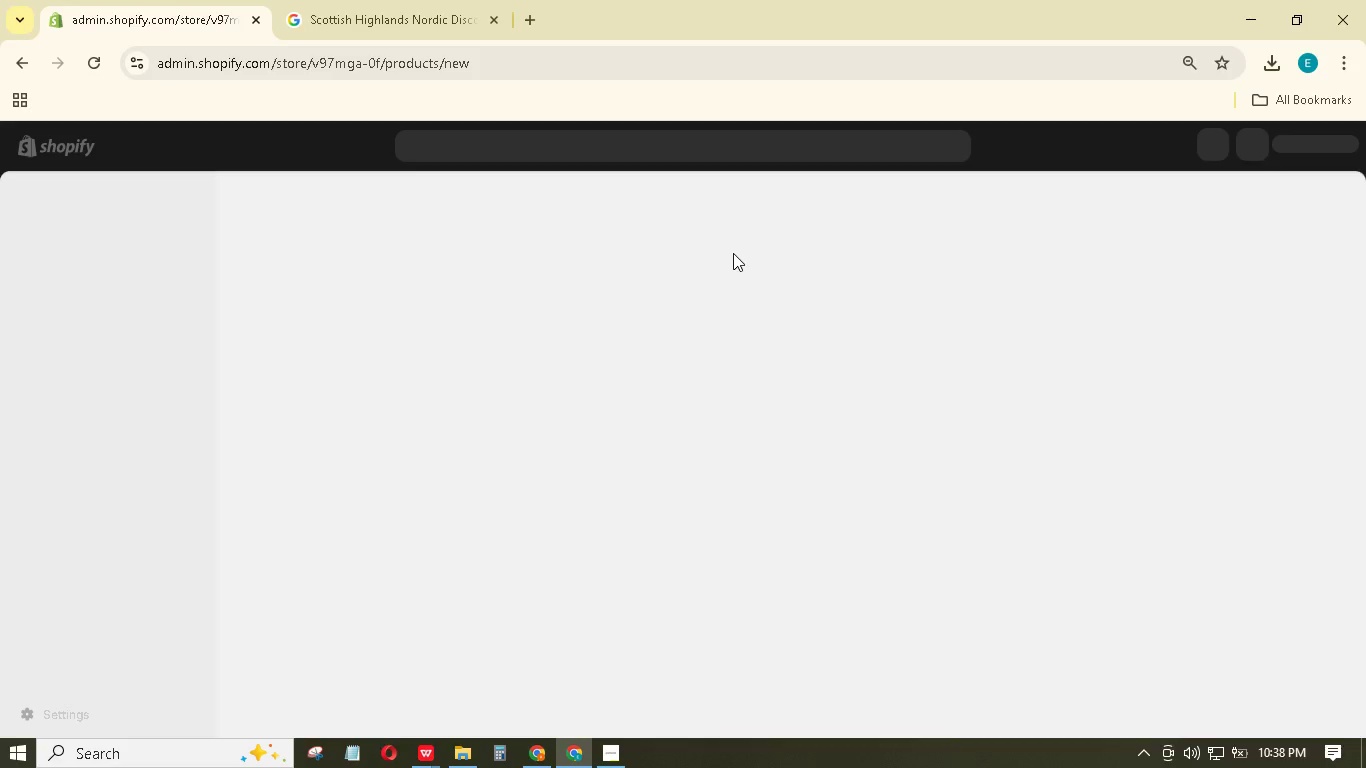 
left_click([515, 271])
 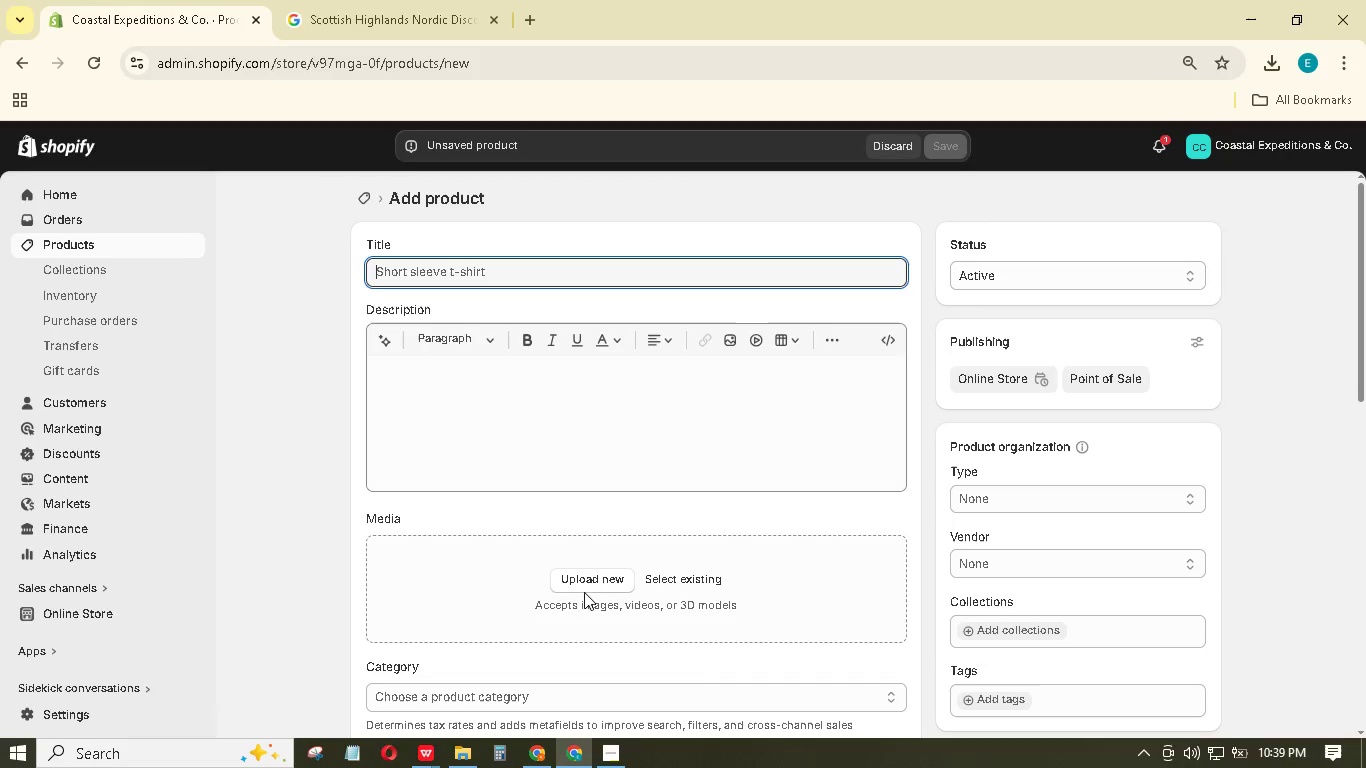 
left_click([575, 577])
 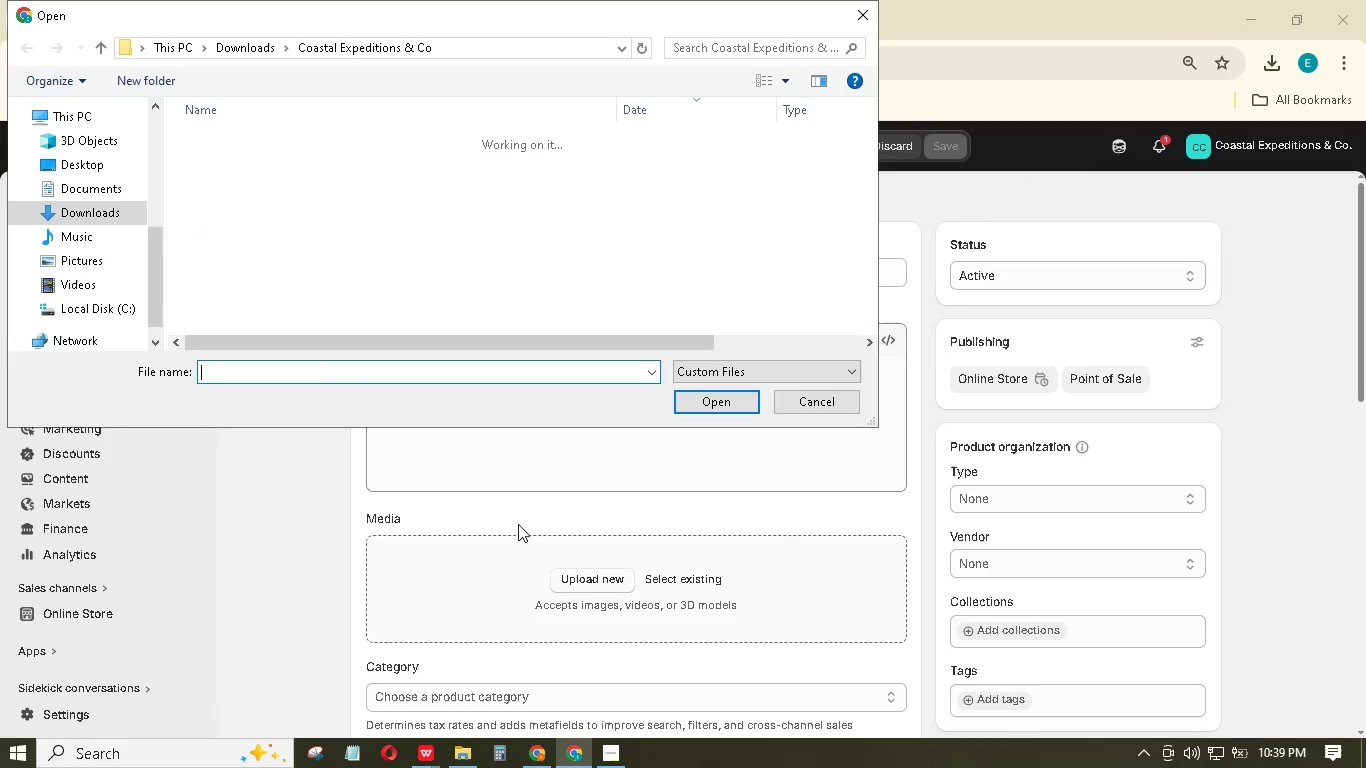 
wait(10.78)
 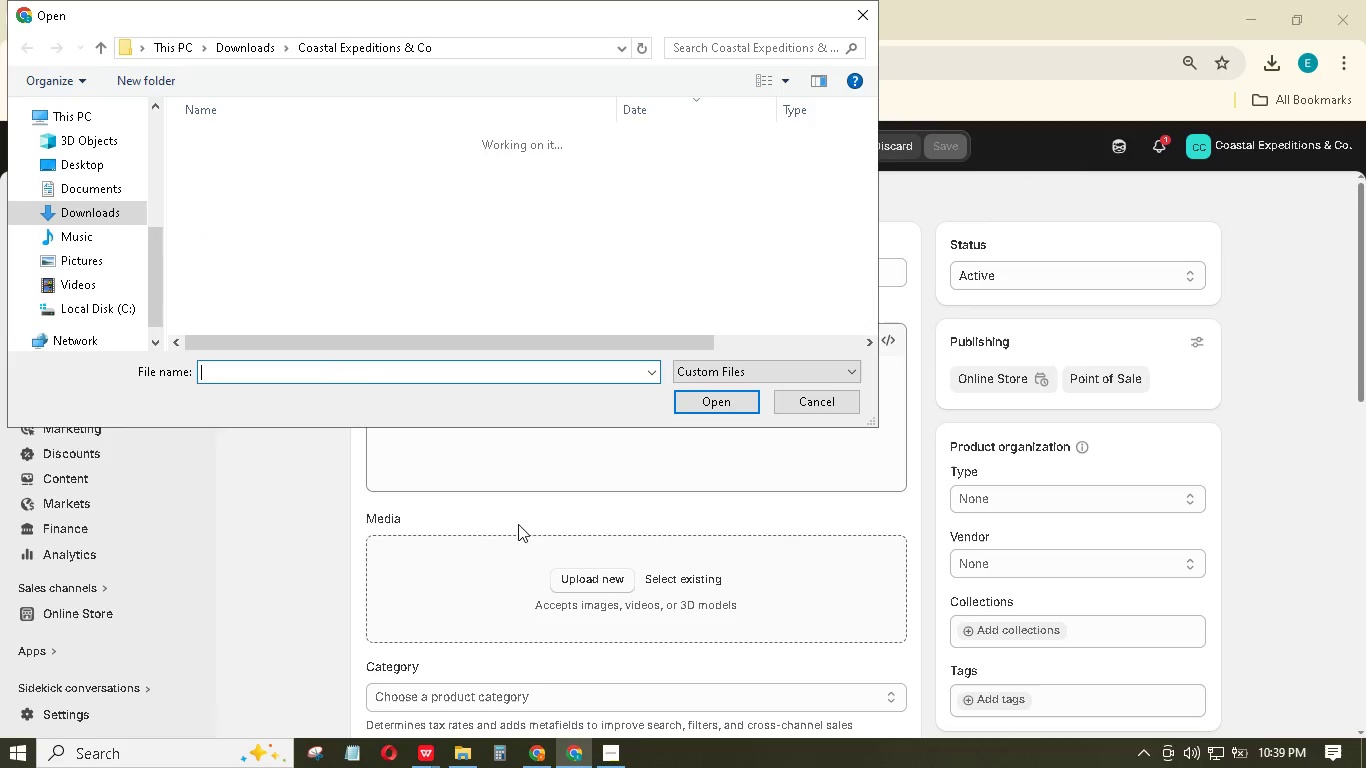 
left_click([571, 269])
 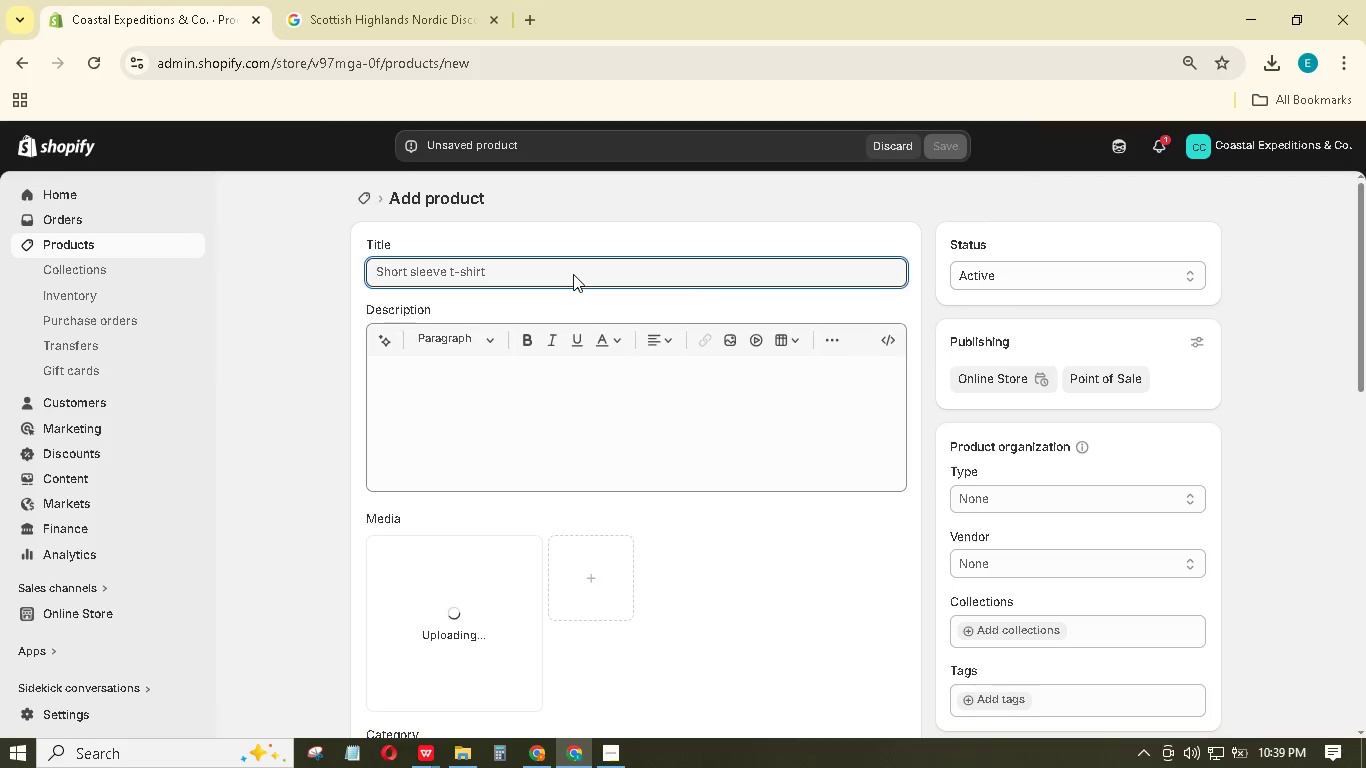 
type(Atacama Desert Volcanic Explorer Adventure Bundle)
 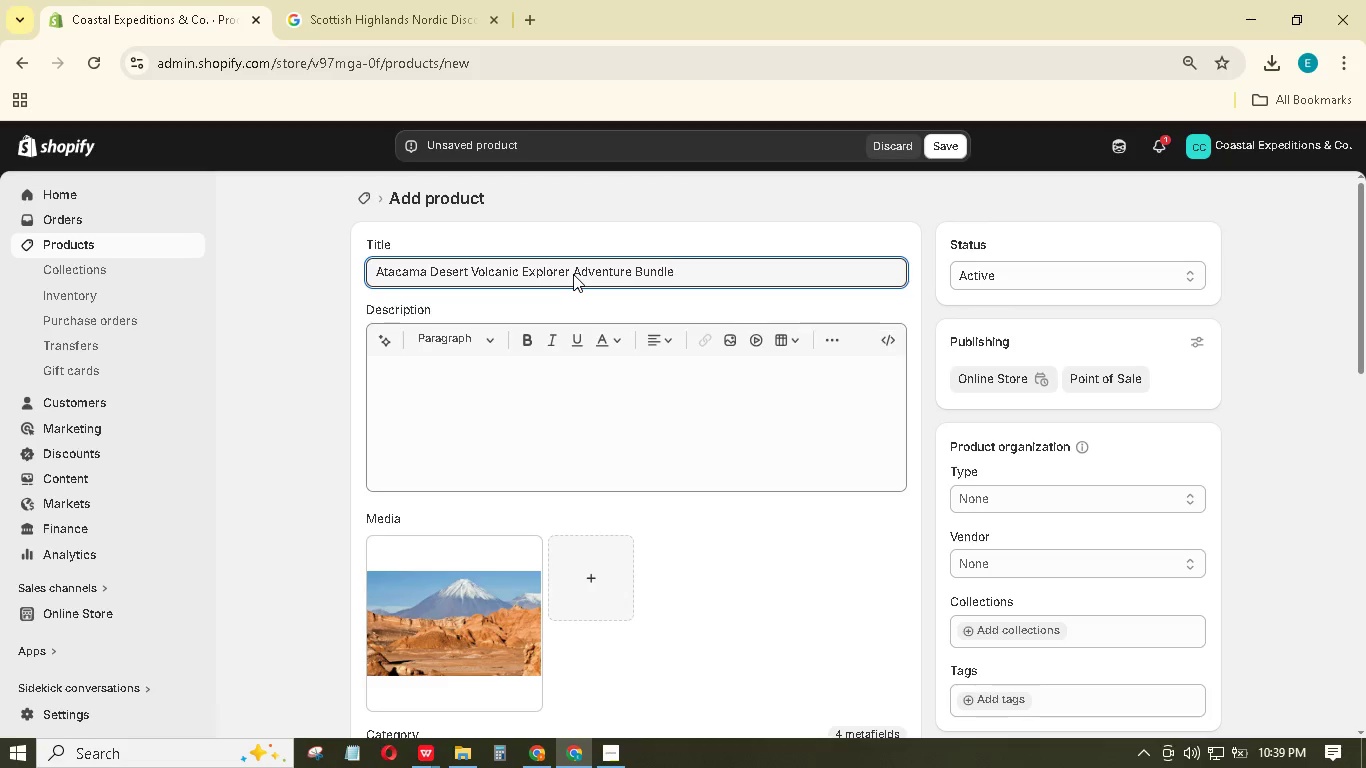 
left_click([581, 389])
 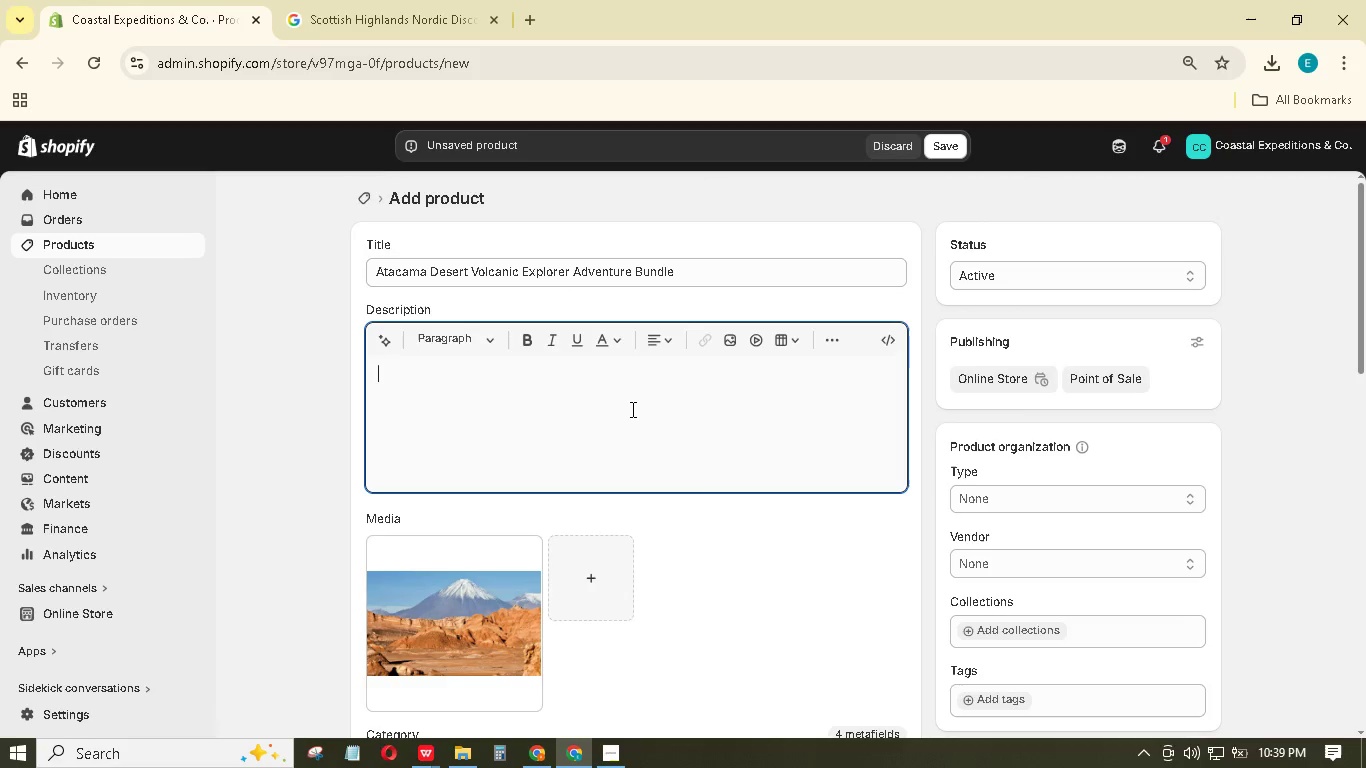 
scroll: coordinate [631, 409], scroll_direction: down, amount: 4.0
 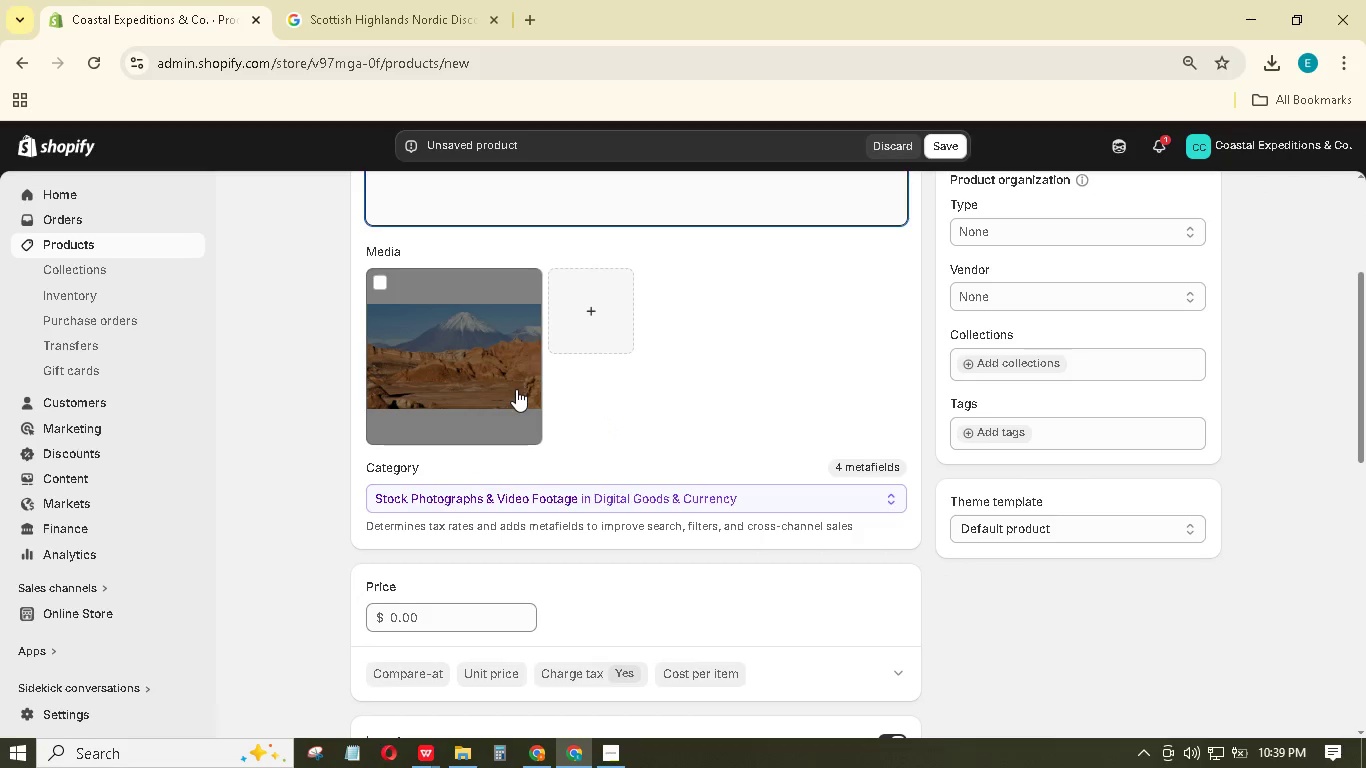 
left_click([509, 371])
 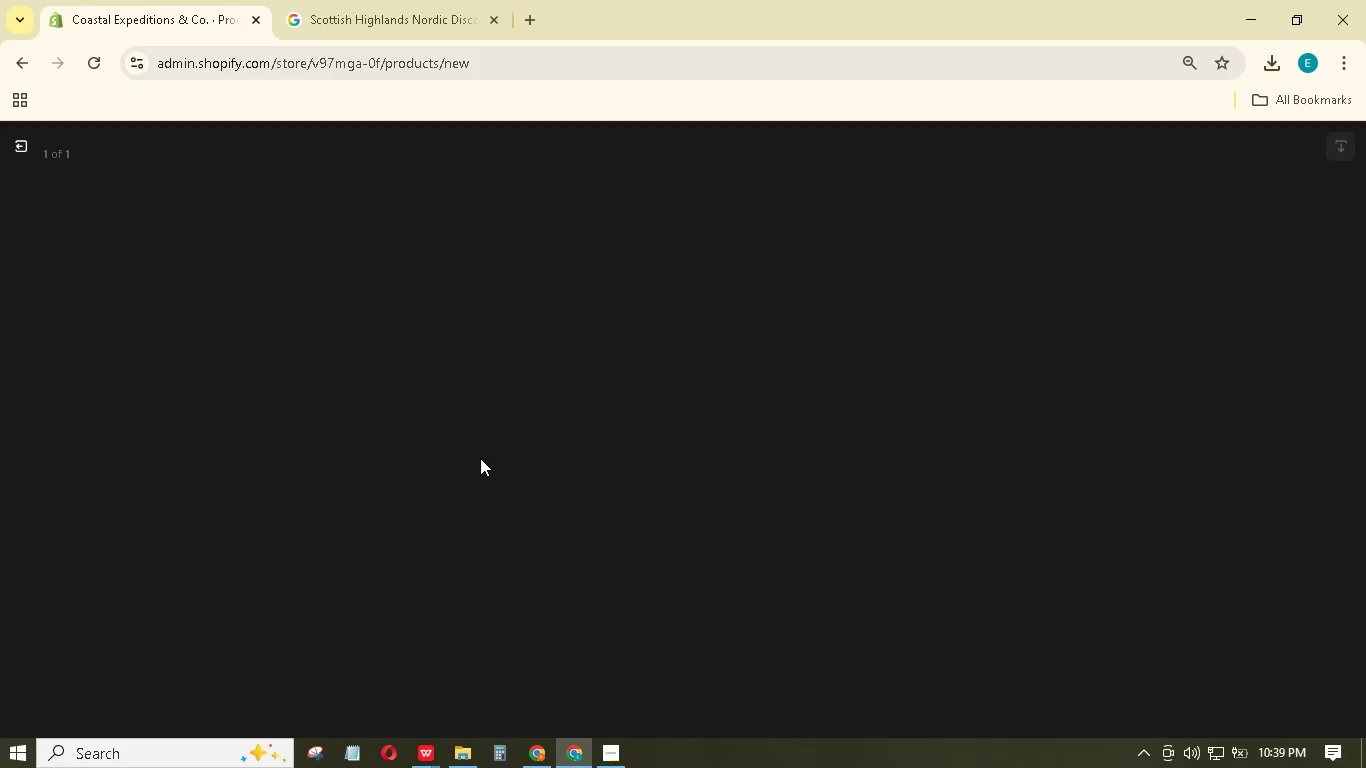 
wait(9.16)
 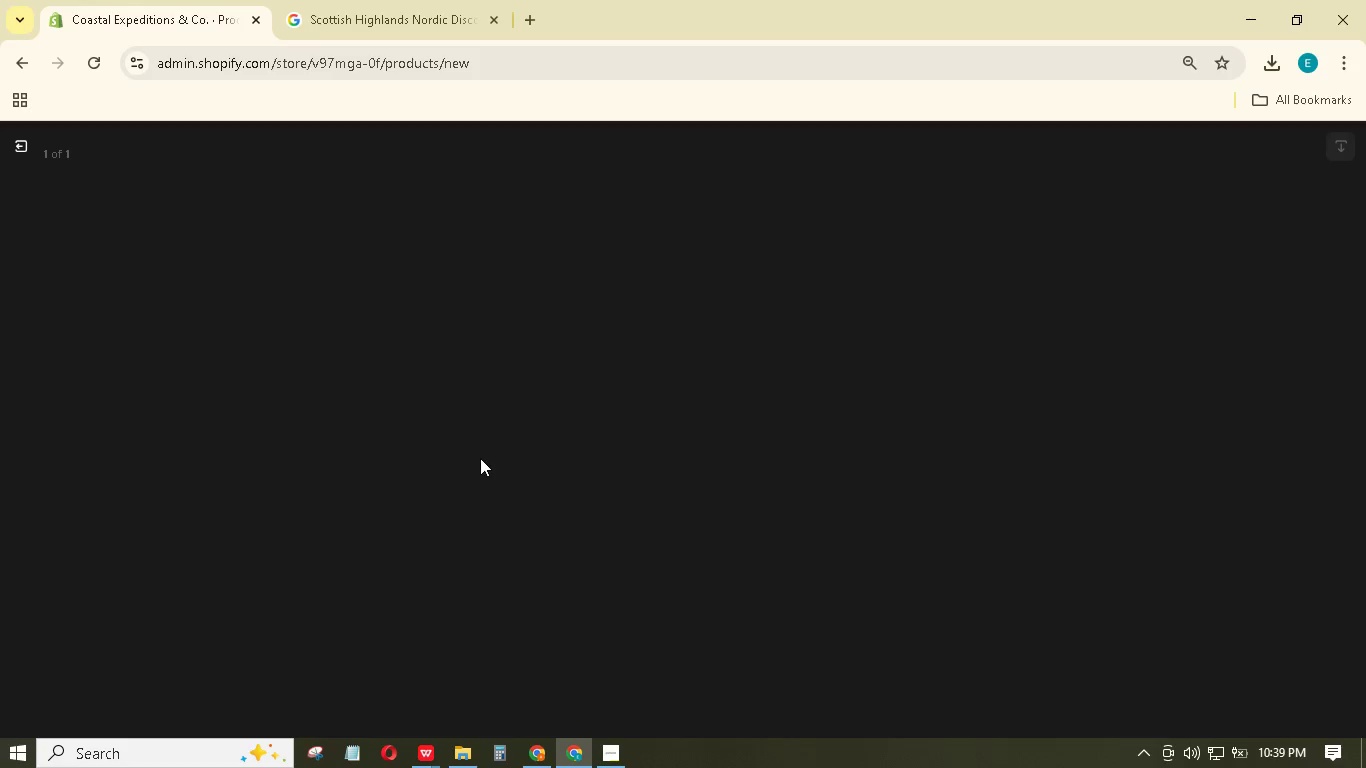 
left_click([1172, 354])
 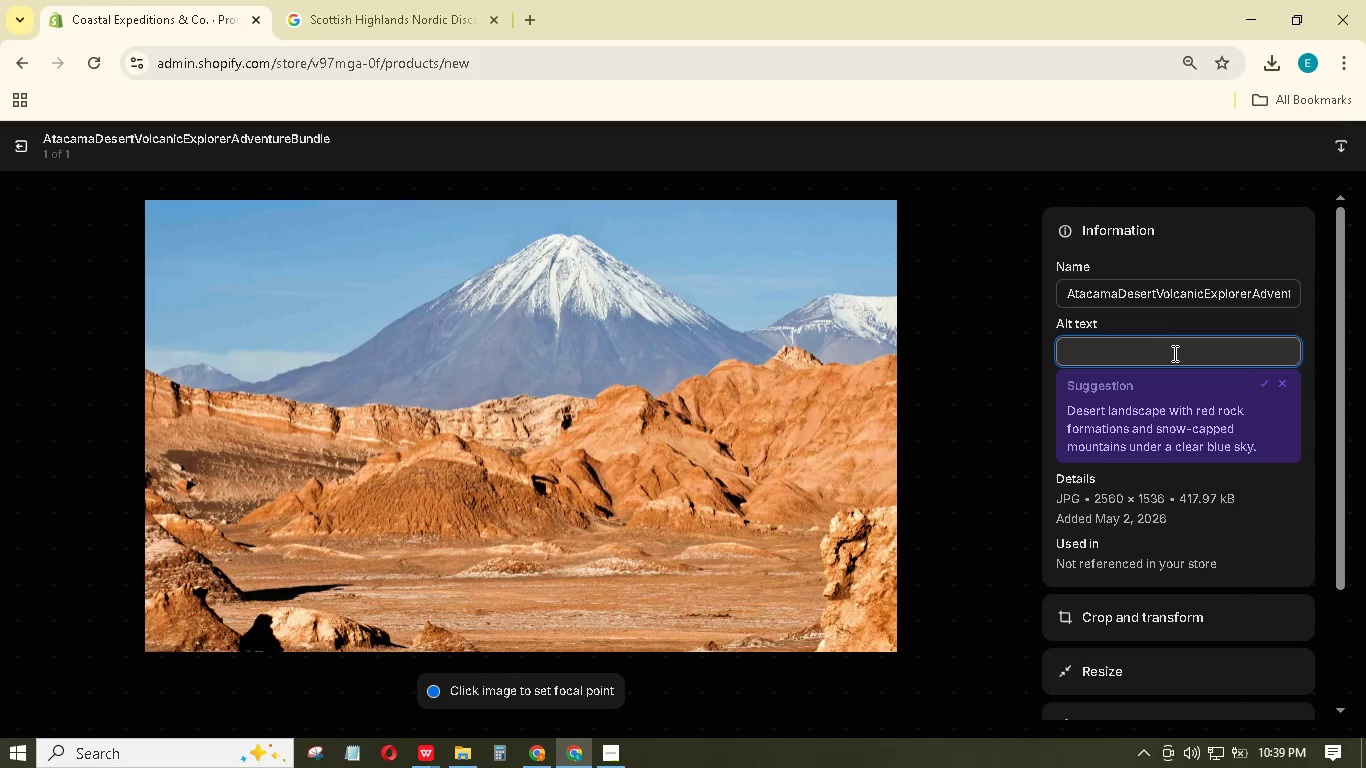 
type(Desert type mountain environment)
 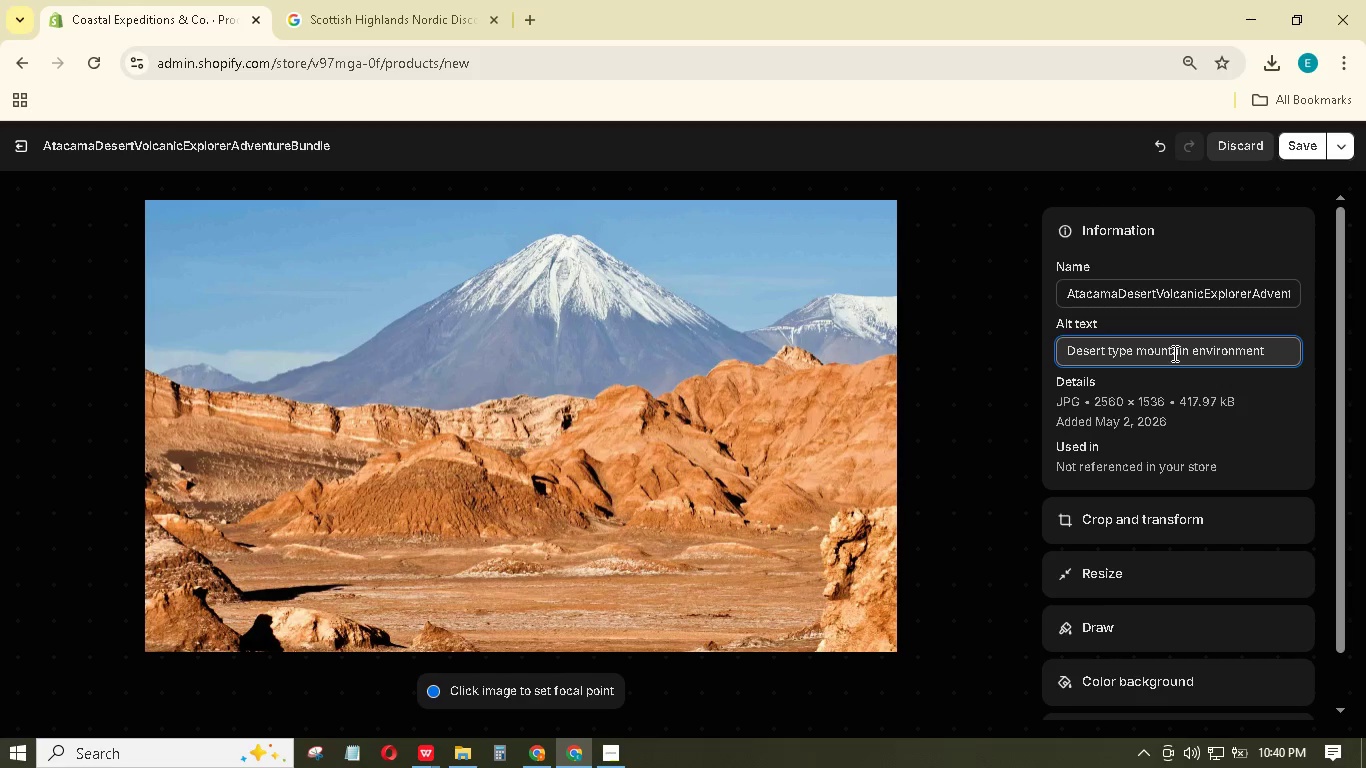 
key(Period)
 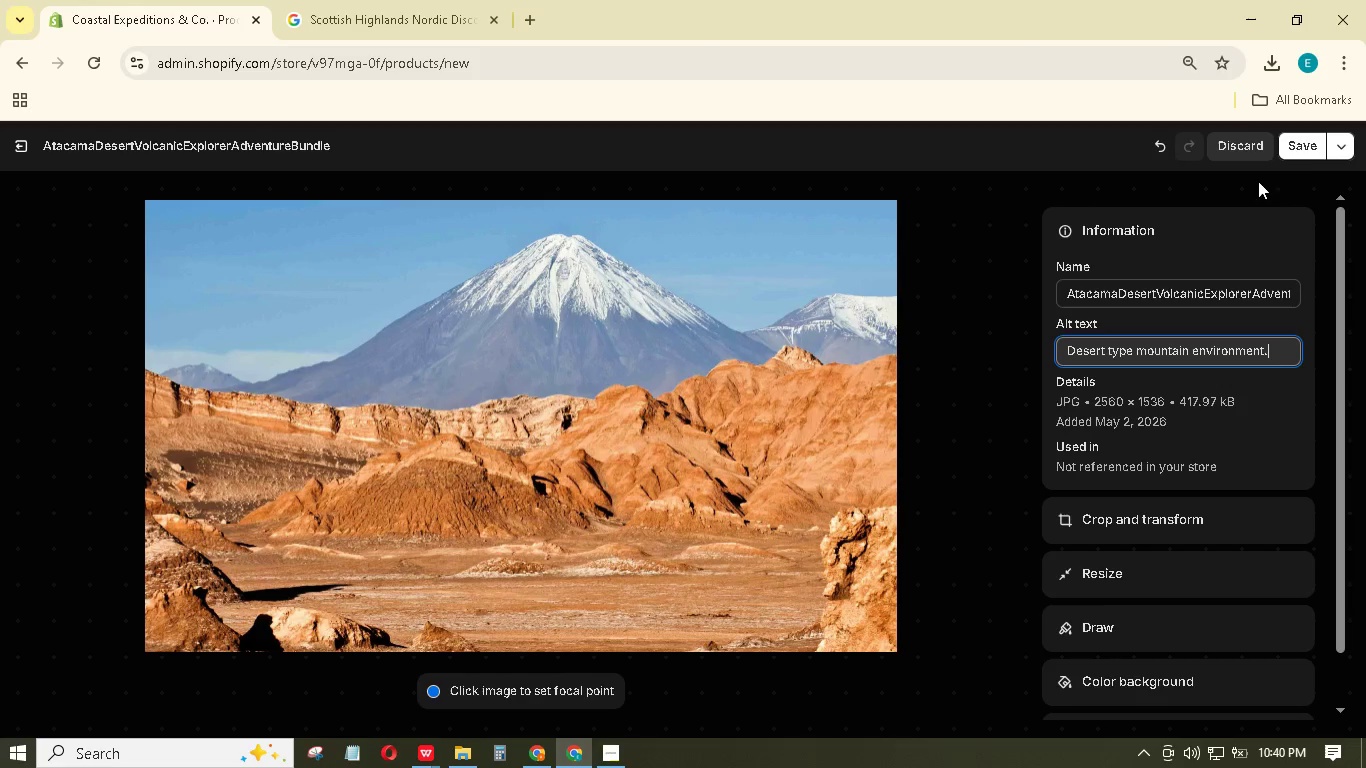 
left_click([1308, 147])
 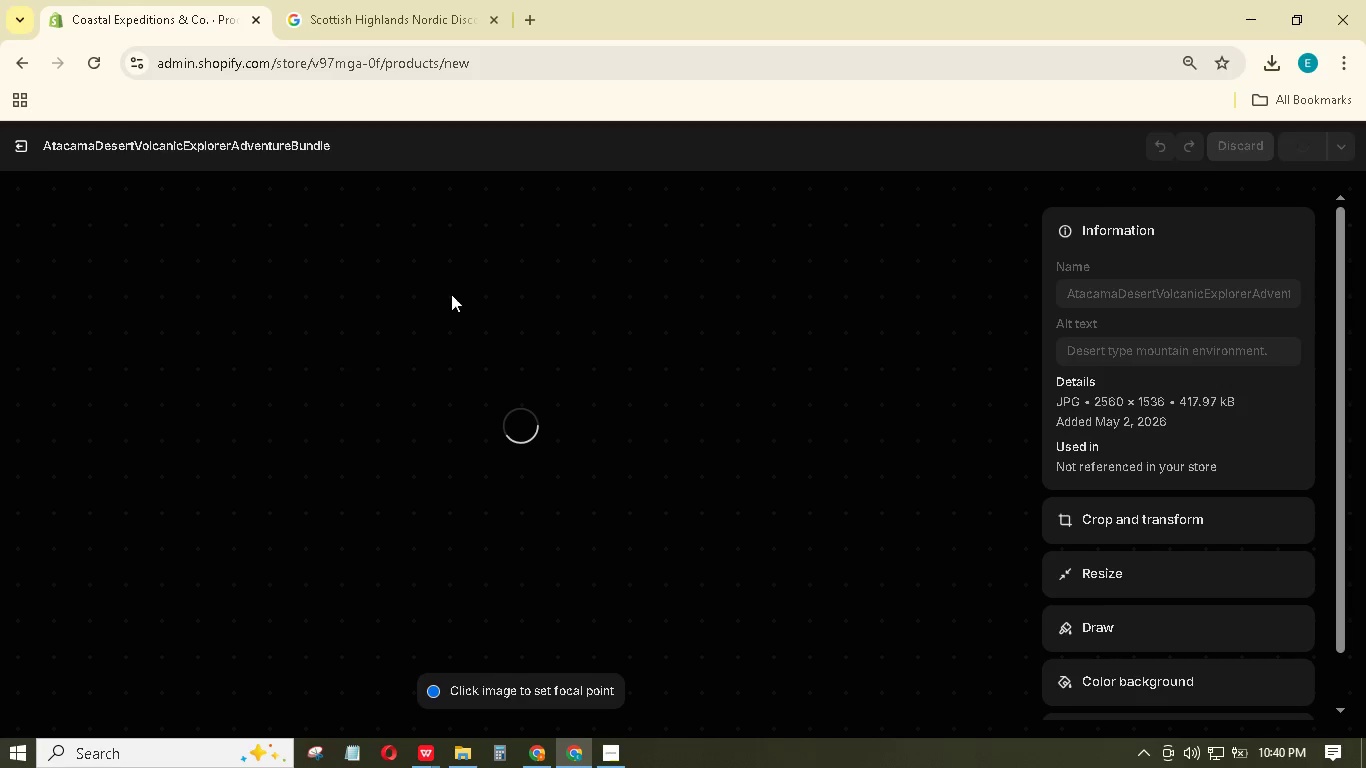 
left_click([16, 150])
 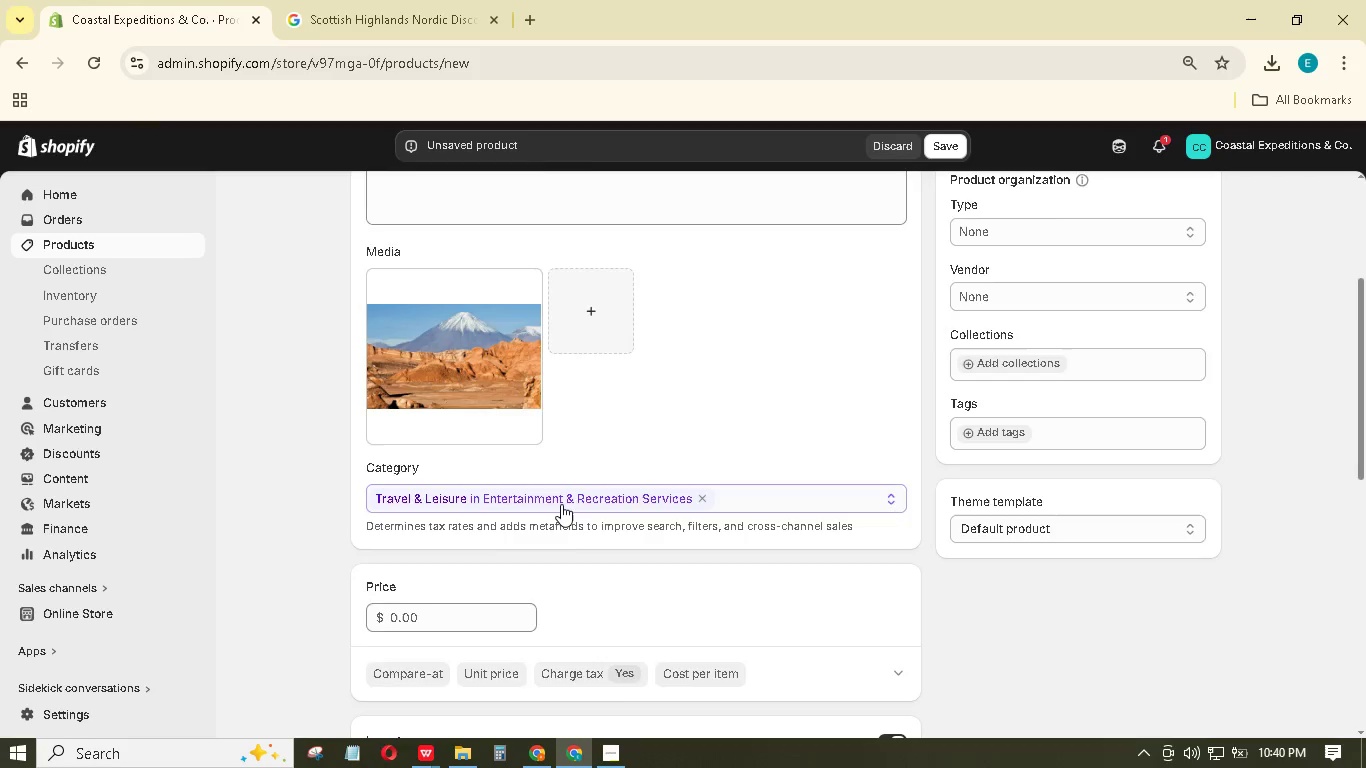 
scroll: coordinate [582, 486], scroll_direction: down, amount: 7.0
 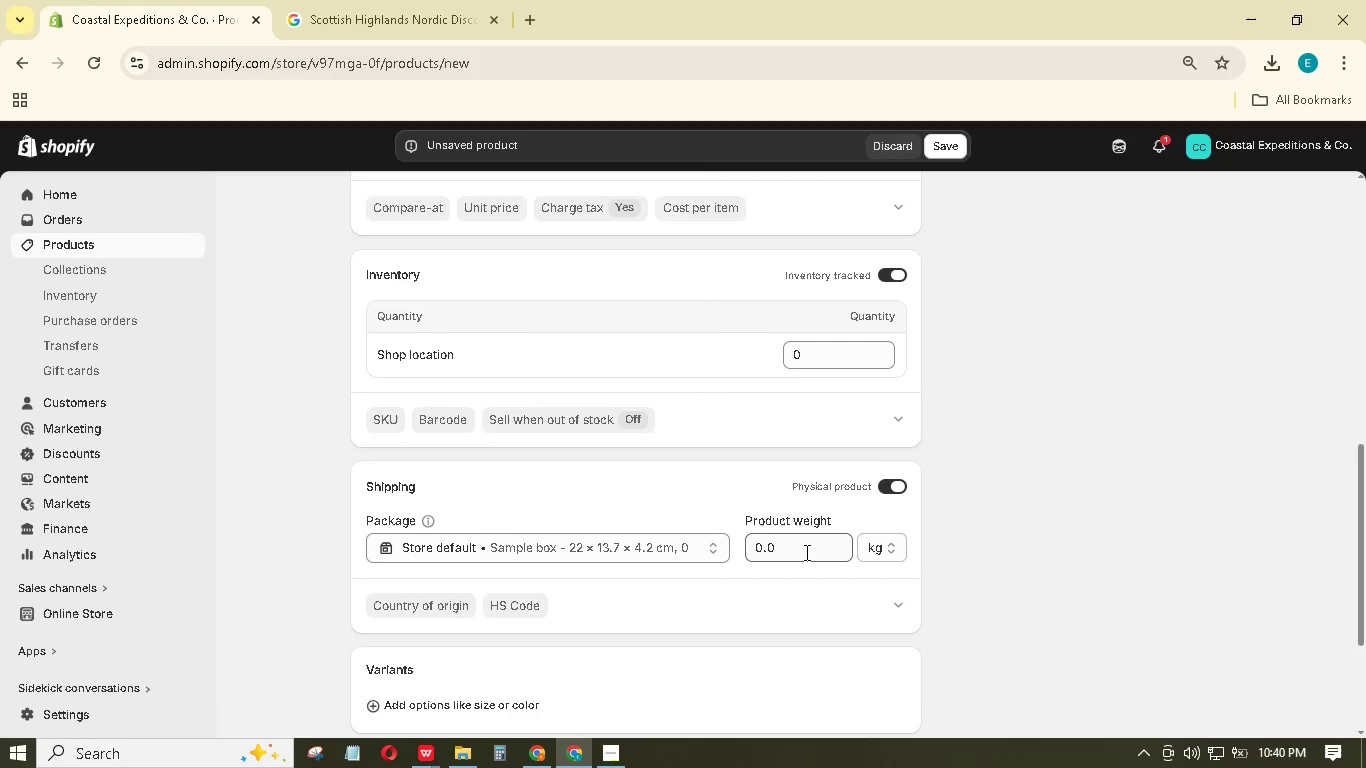 
left_click_drag(start_coordinate=[804, 548], to_coordinate=[735, 542])
 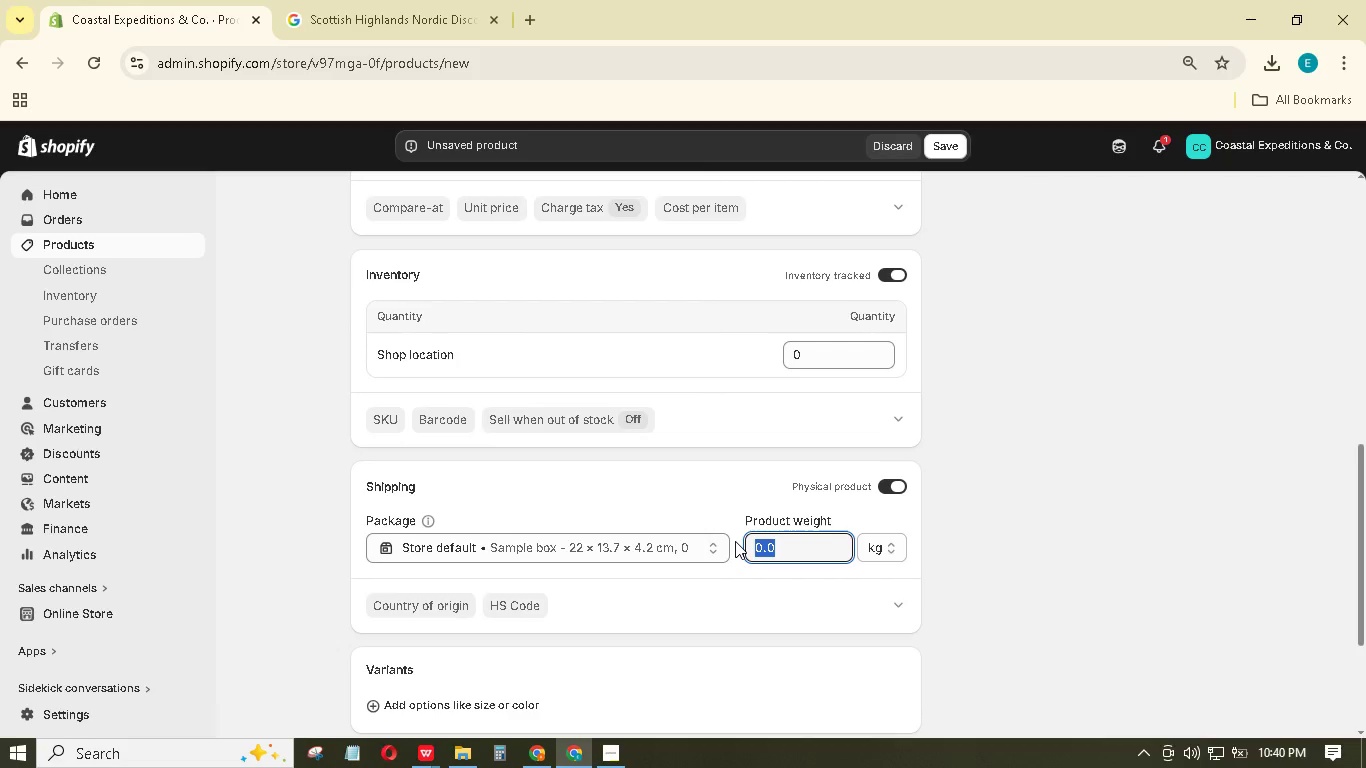 
key(Numpad2)
 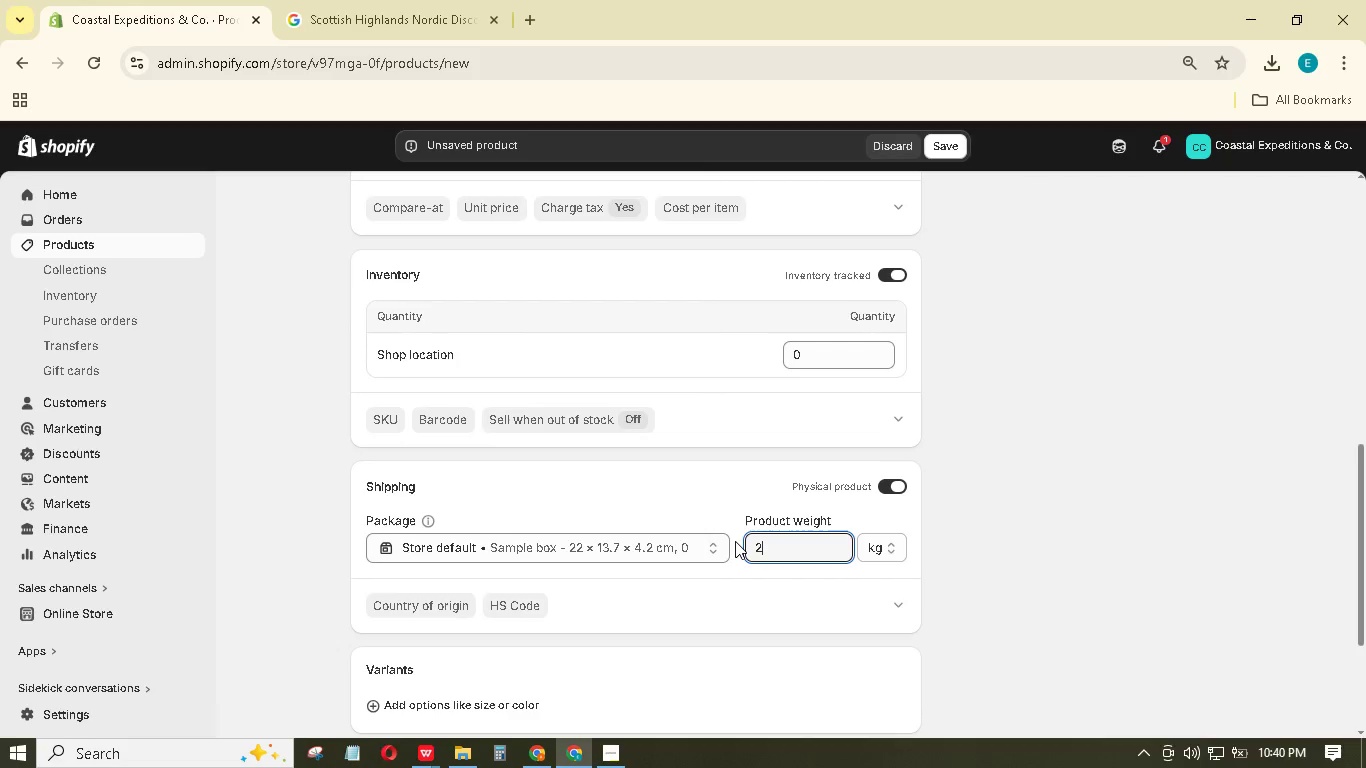 
hold_key(key=NumpadDecimal, duration=0.33)
 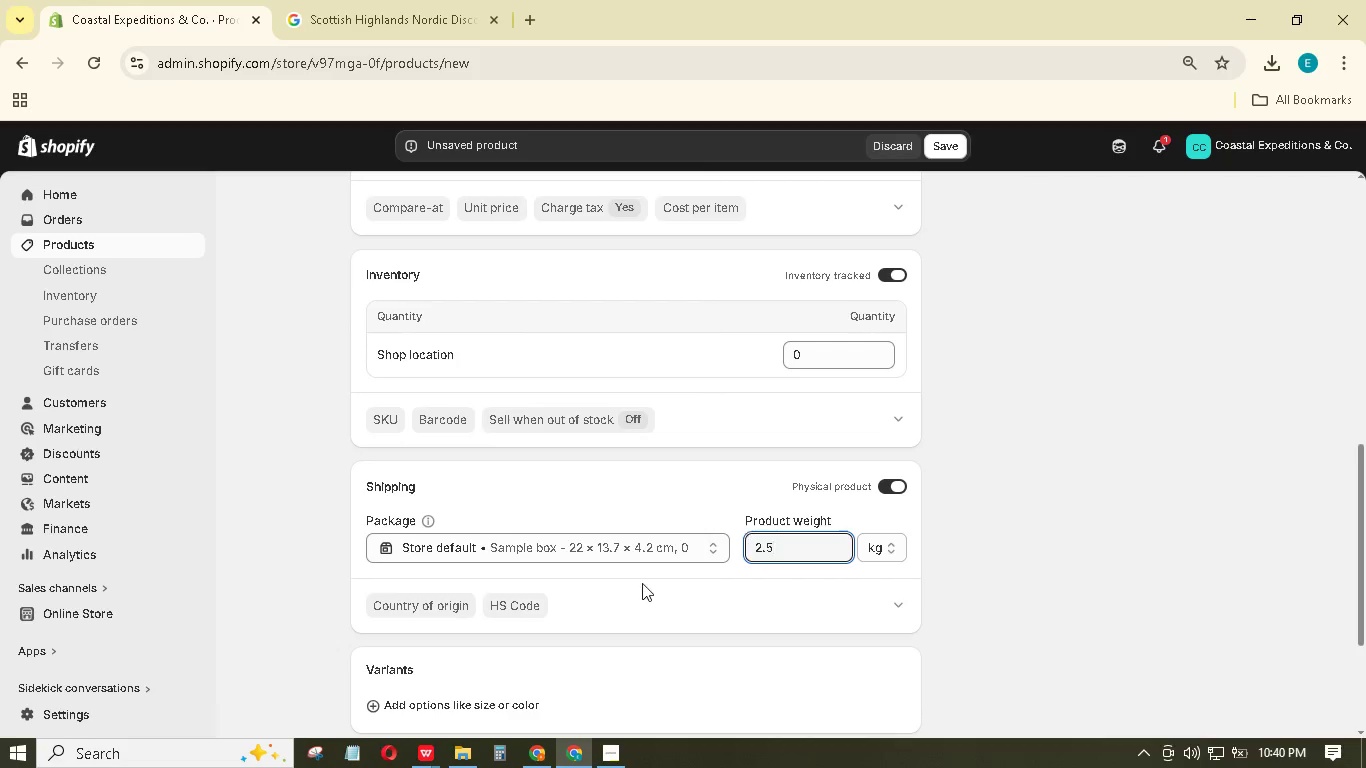 
key(Numpad5)
 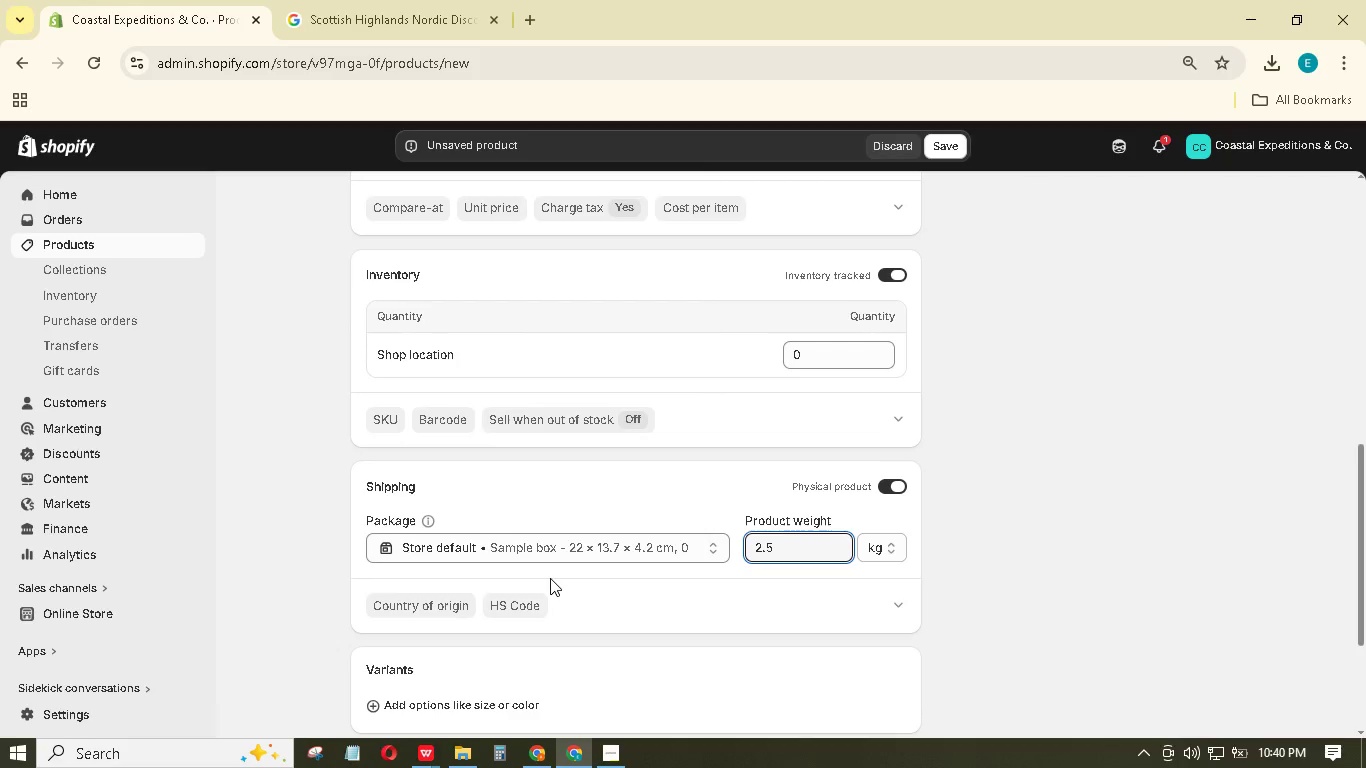 
scroll: coordinate [551, 578], scroll_direction: down, amount: 2.0
 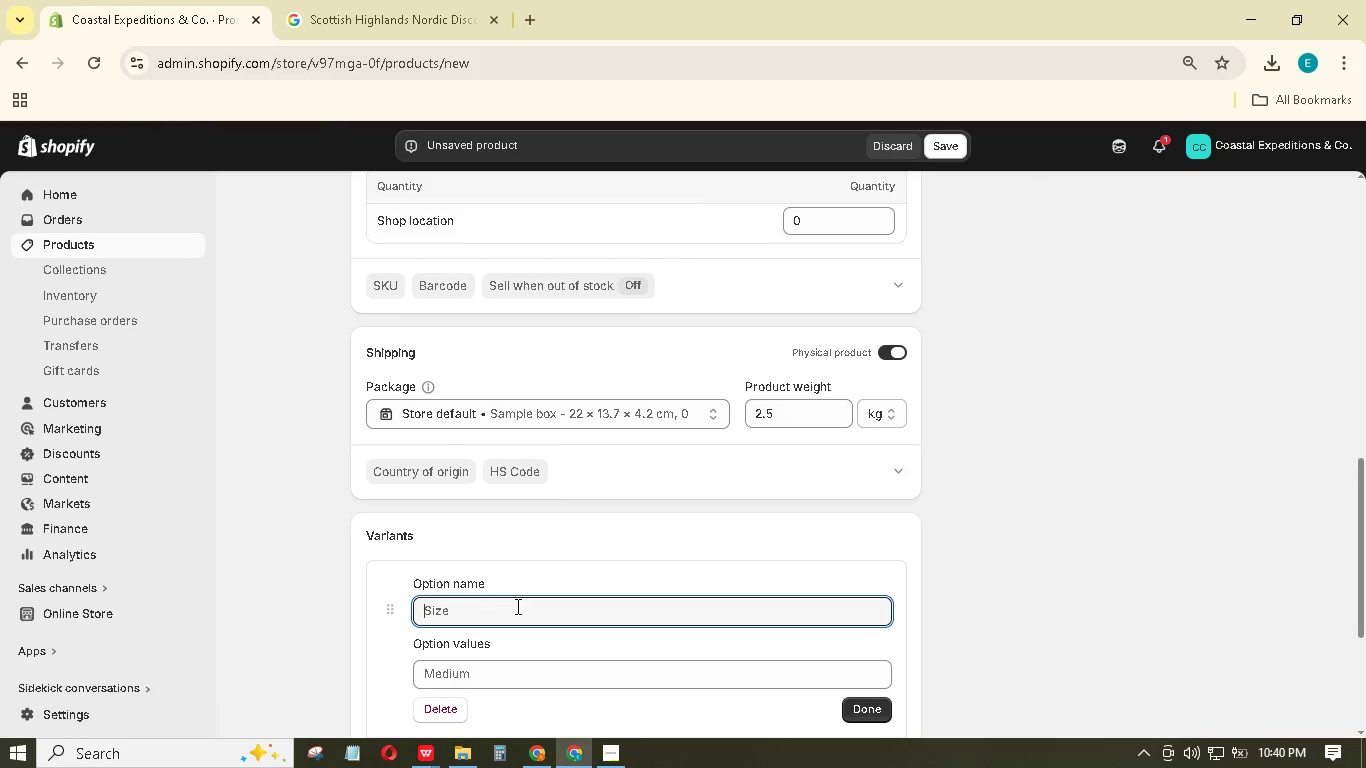 
left_click([532, 661])
 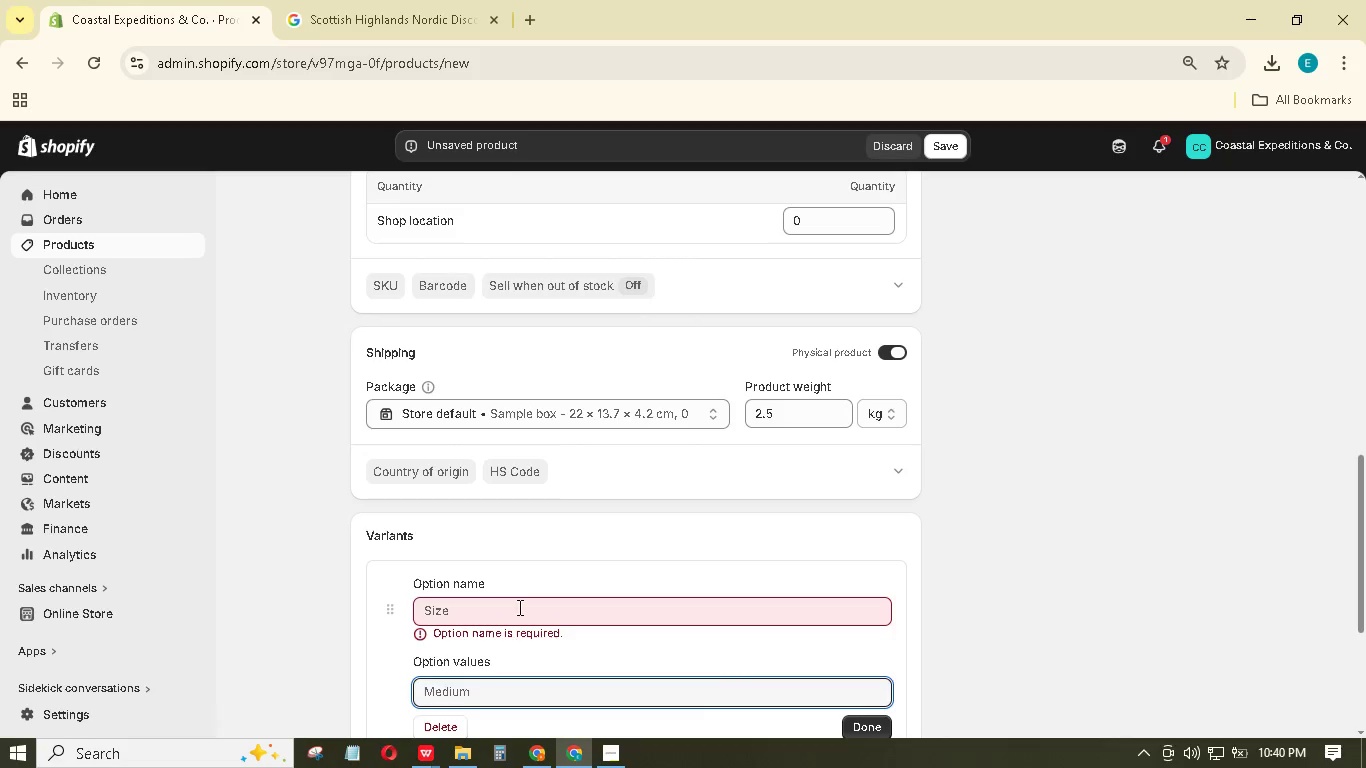 
left_click([518, 607])
 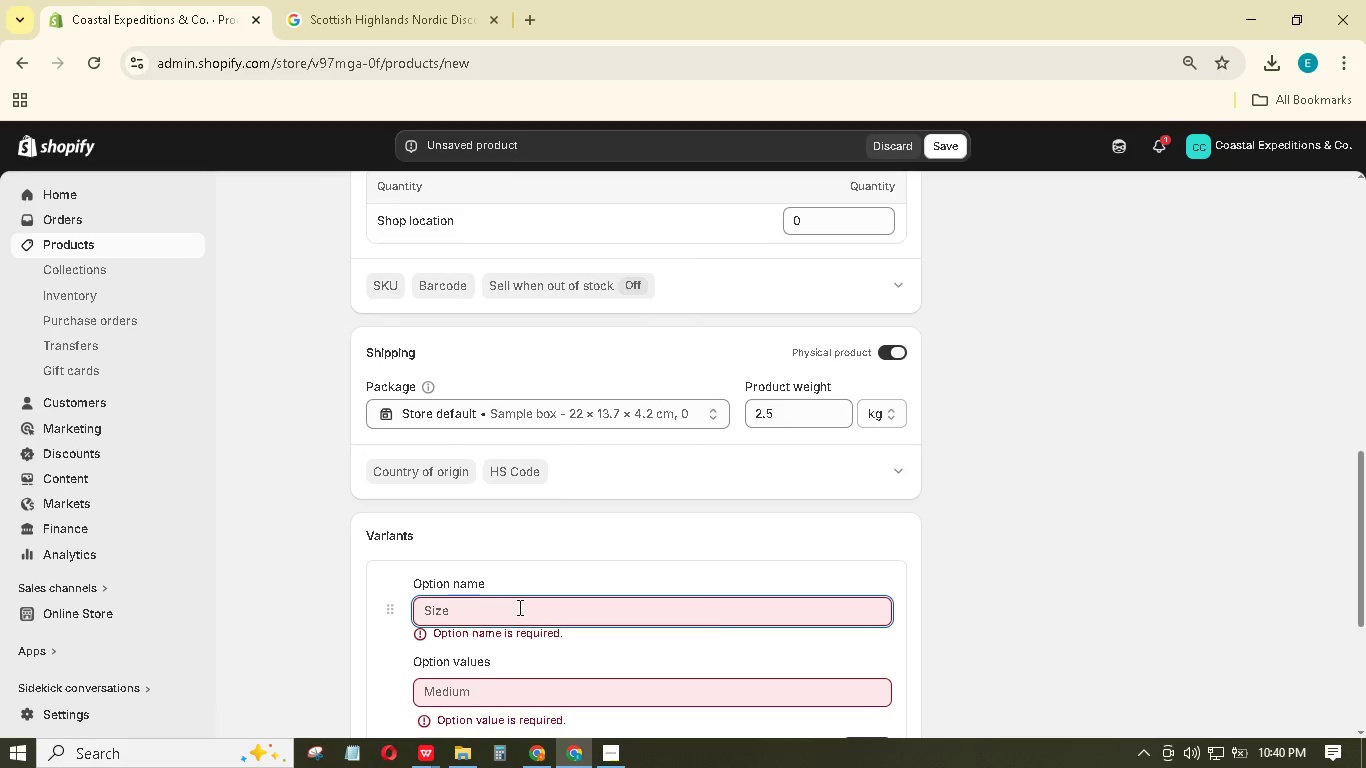 
type(Size)
 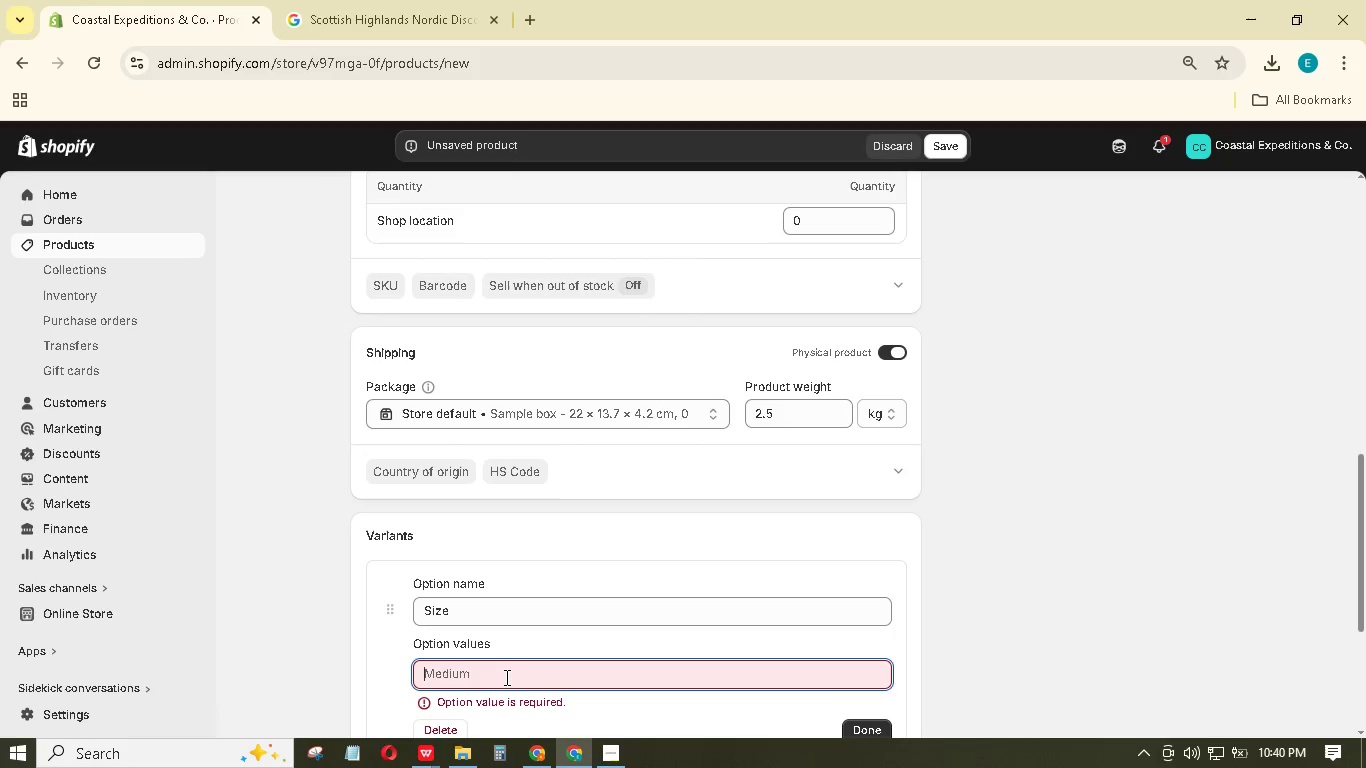 
hold_key(key=ShiftLeft, duration=1.5)
 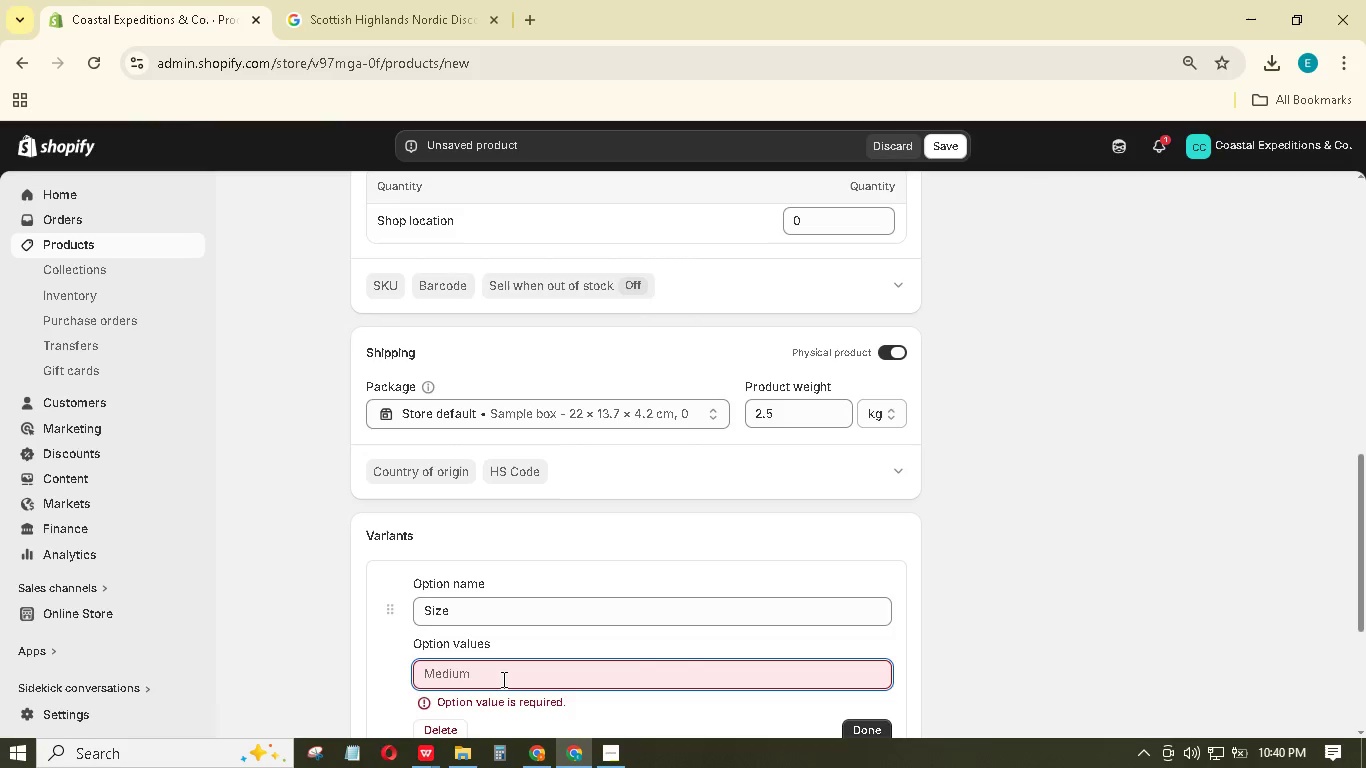 
hold_key(key=ShiftLeft, duration=1.51)
 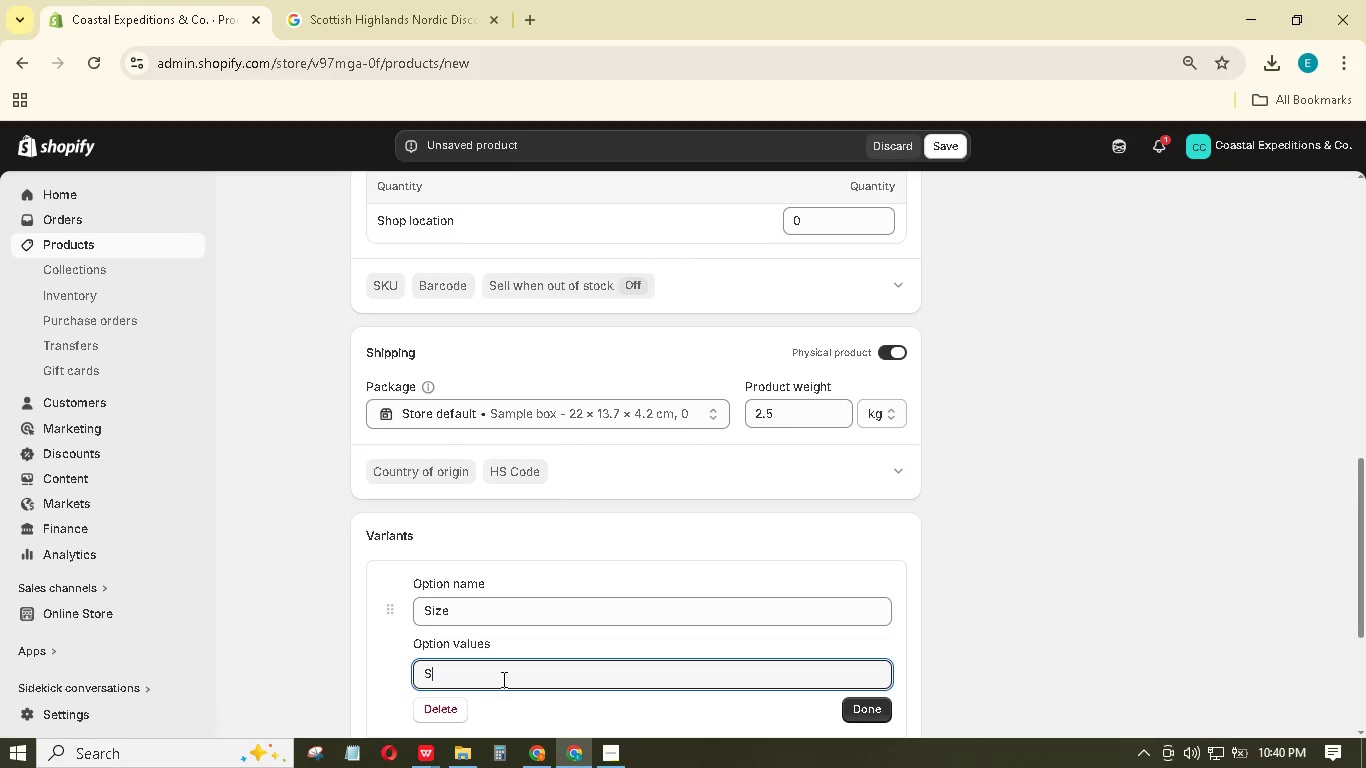 
key(Shift+S)
 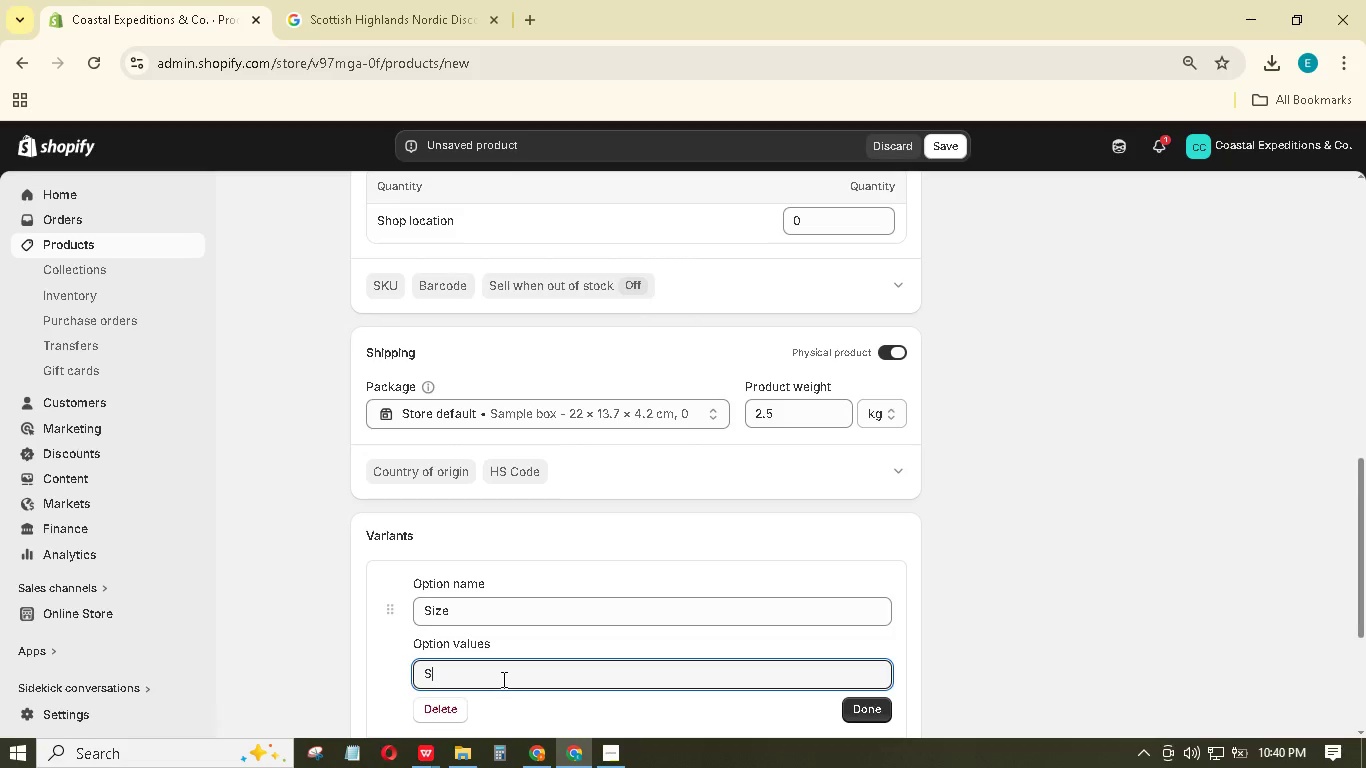 
key(Enter)
 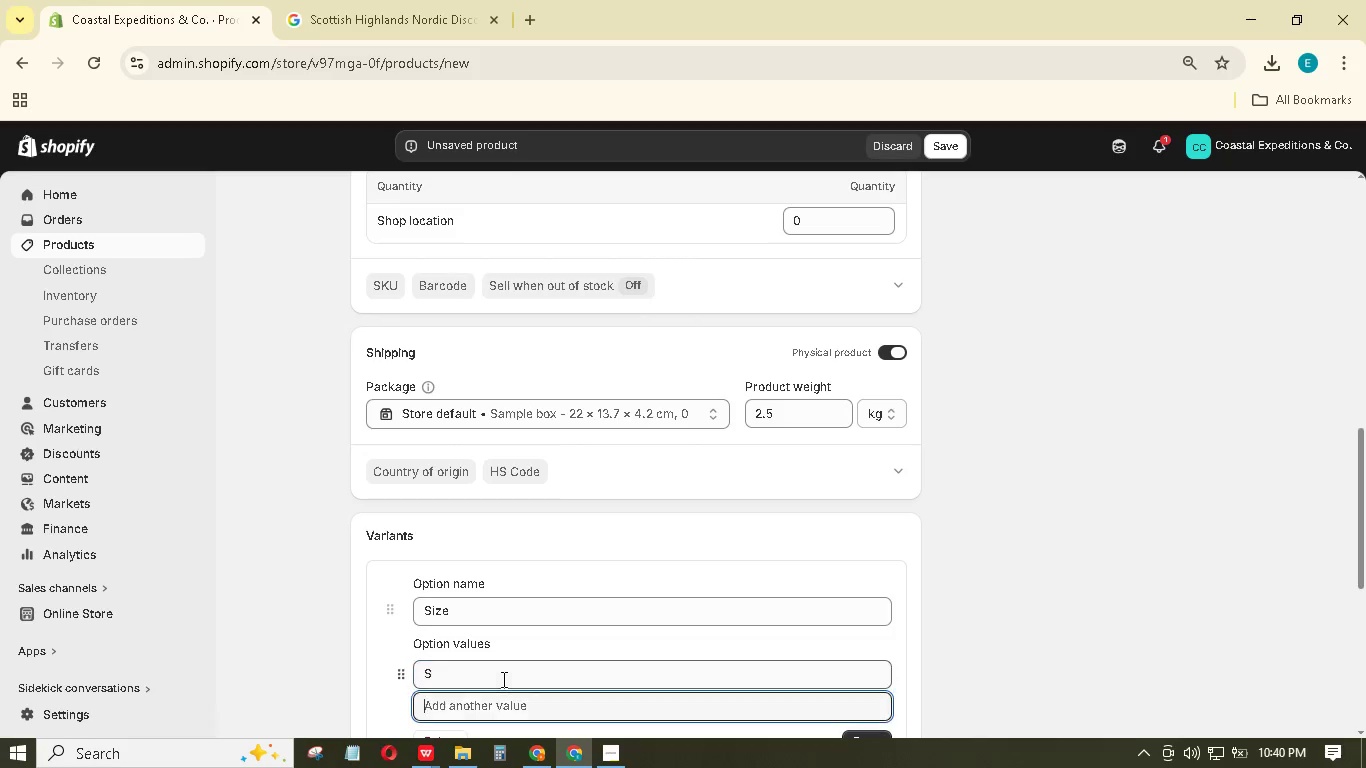 
key(Shift+L)
 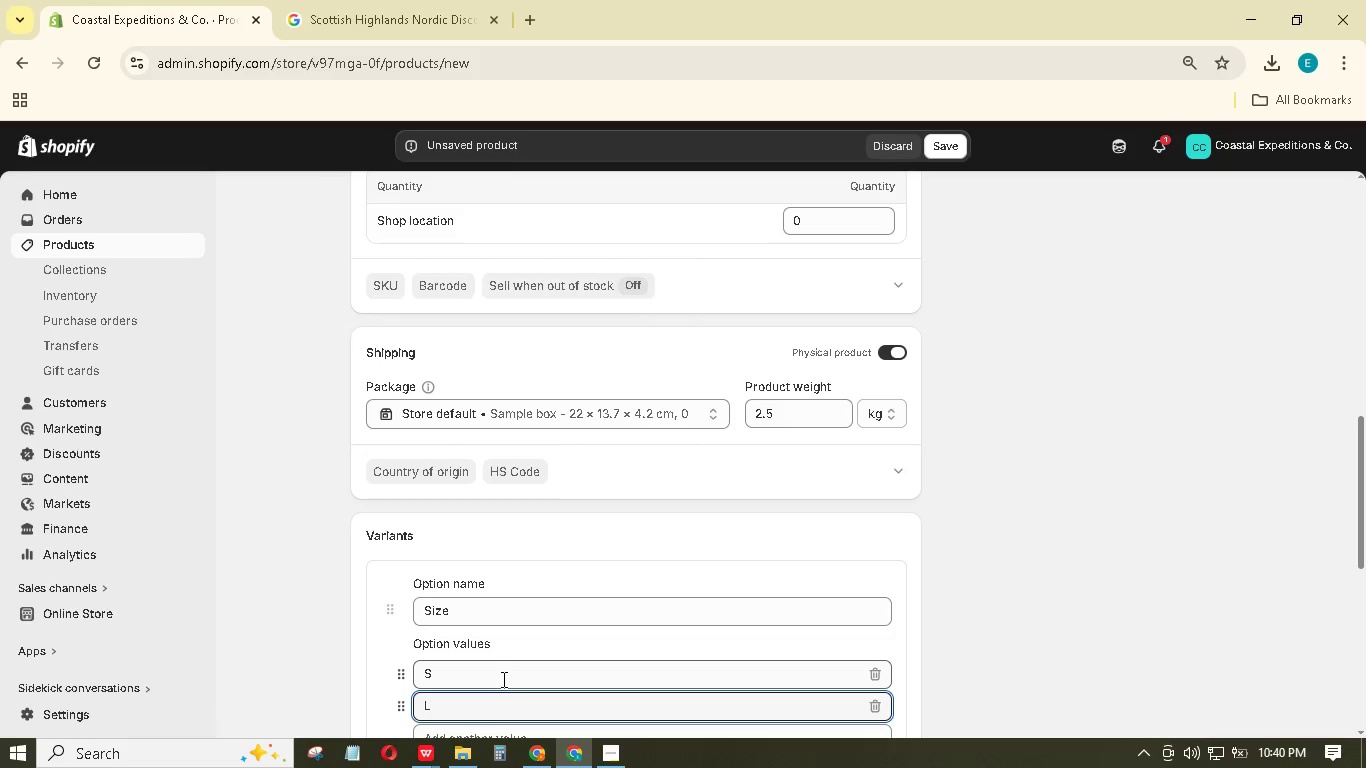 
key(Shift+Enter)
 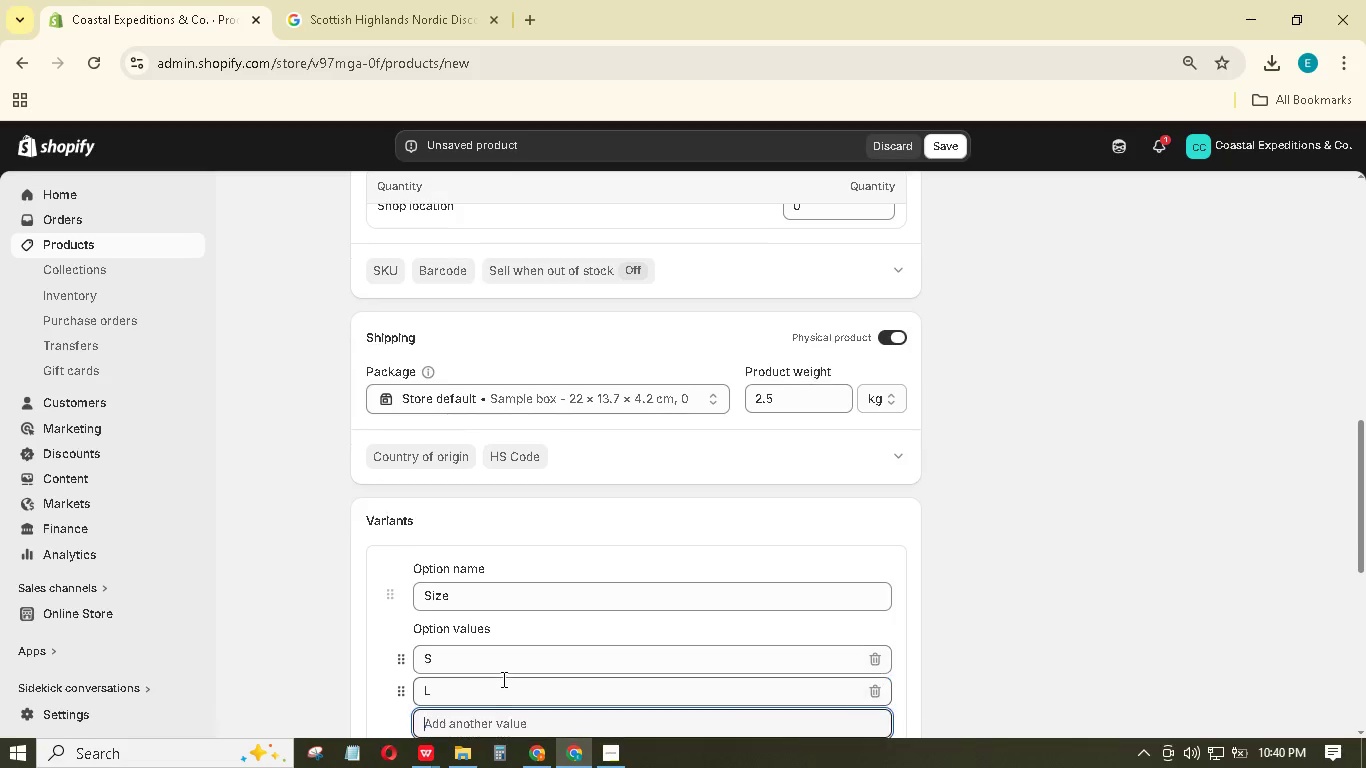 
key(Shift+M)
 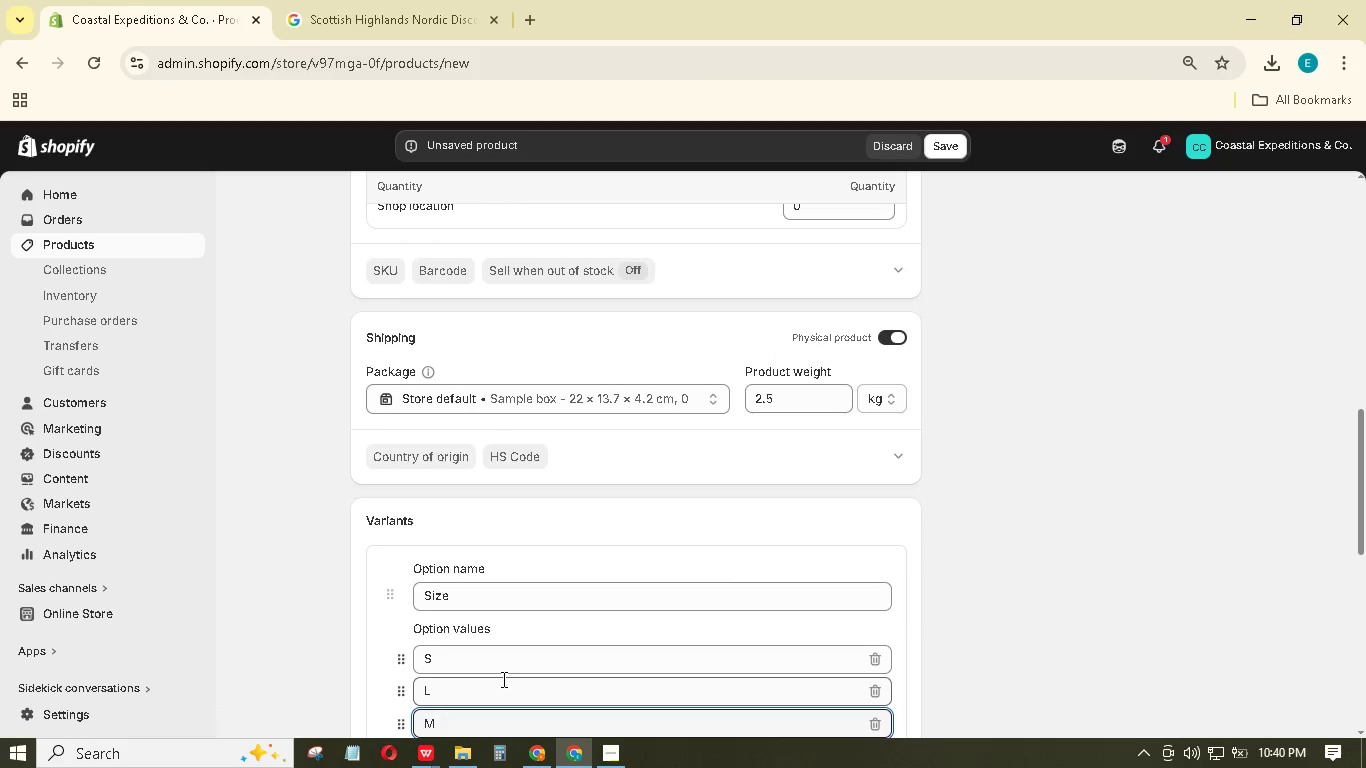 
key(Enter)
 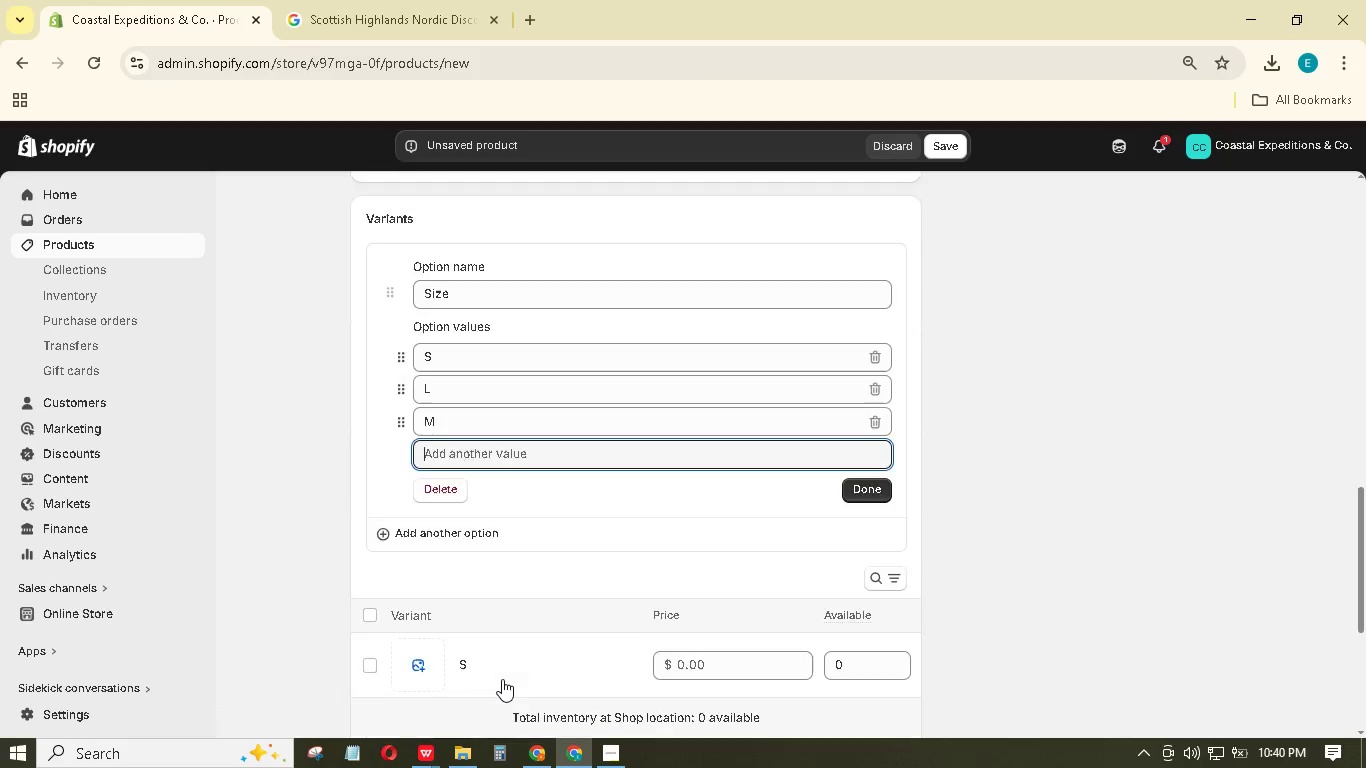 
type(XL)
 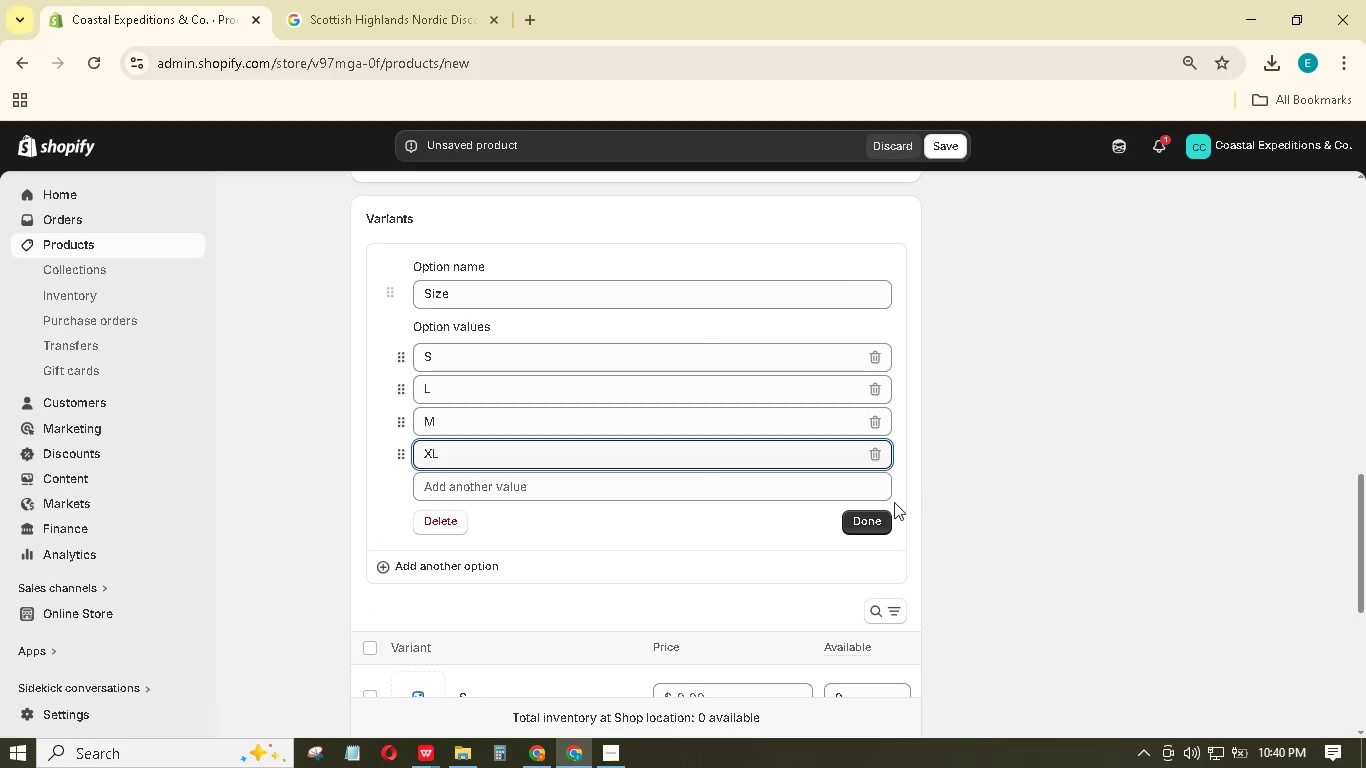 
left_click([875, 523])
 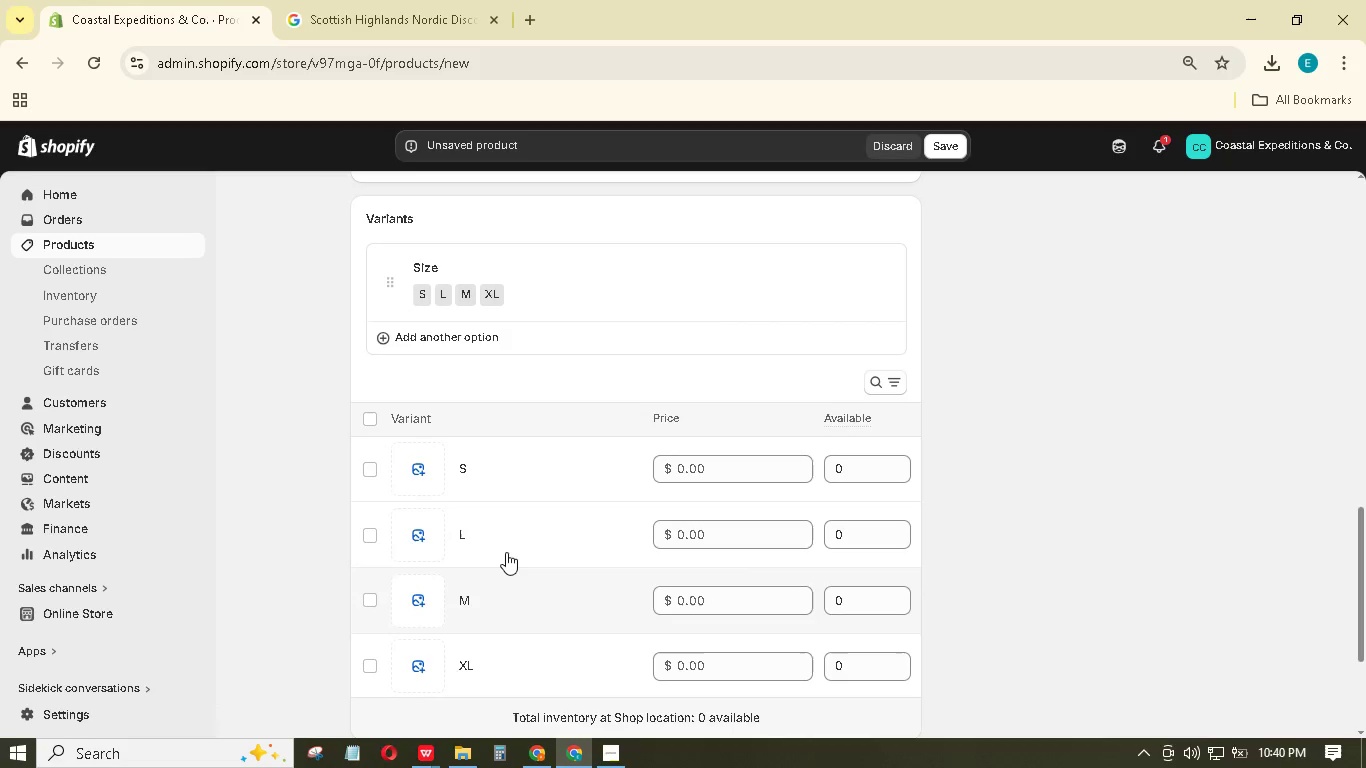 
scroll: coordinate [429, 455], scroll_direction: none, amount: 0.0
 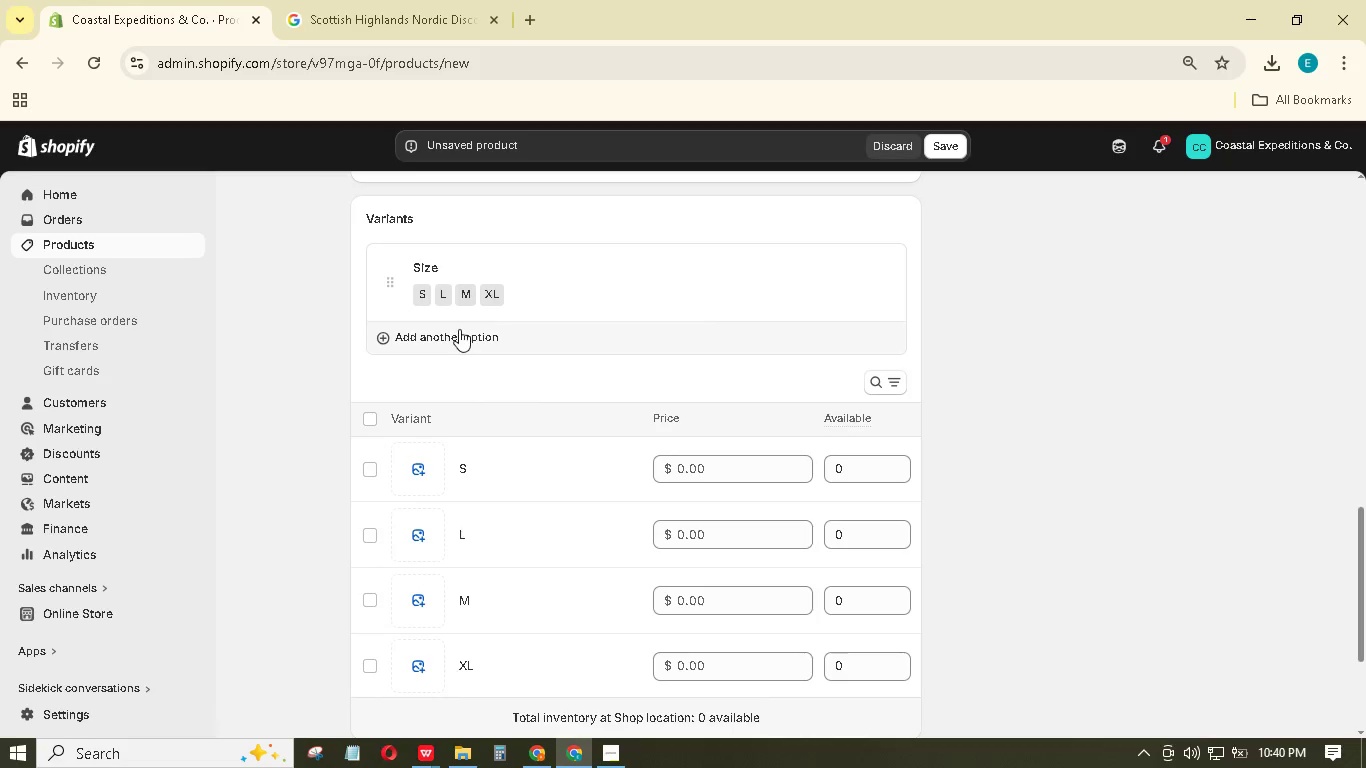 
left_click([459, 329])
 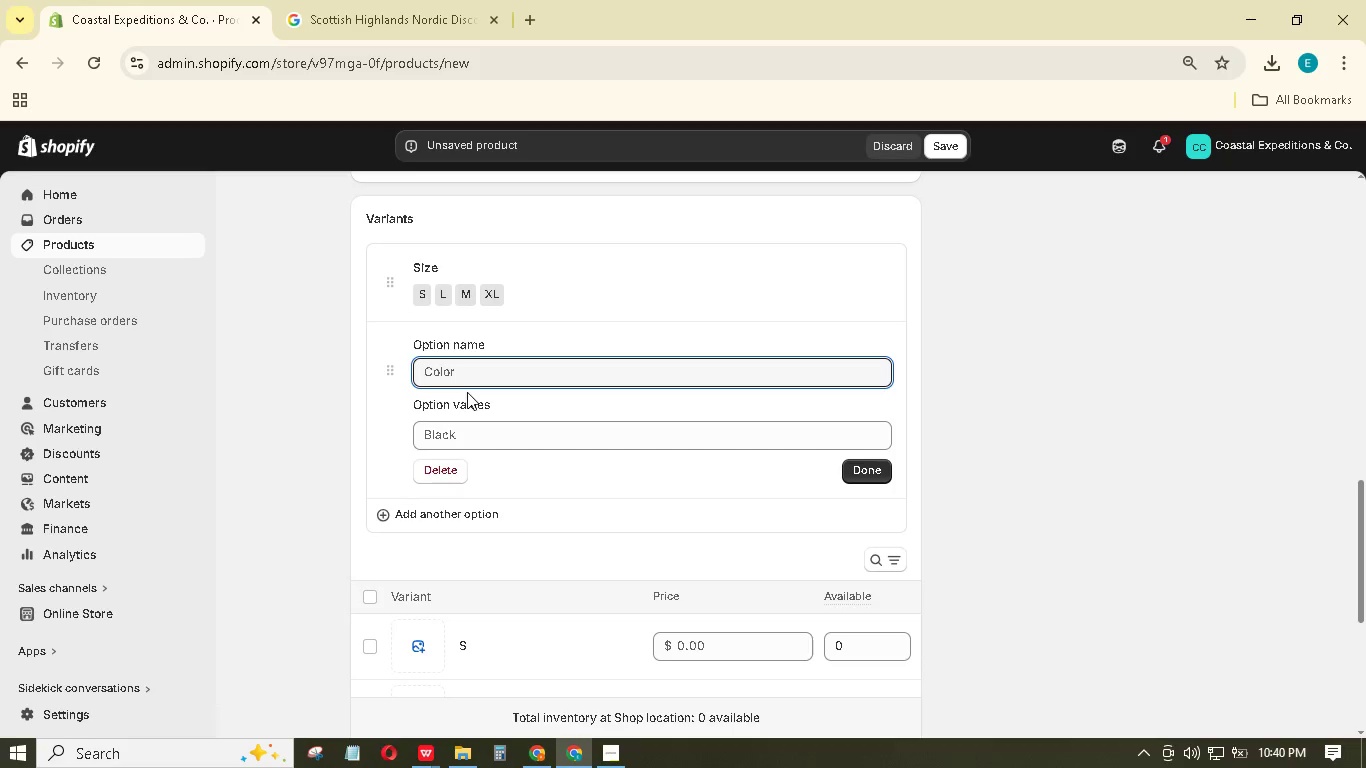 
wait(6.91)
 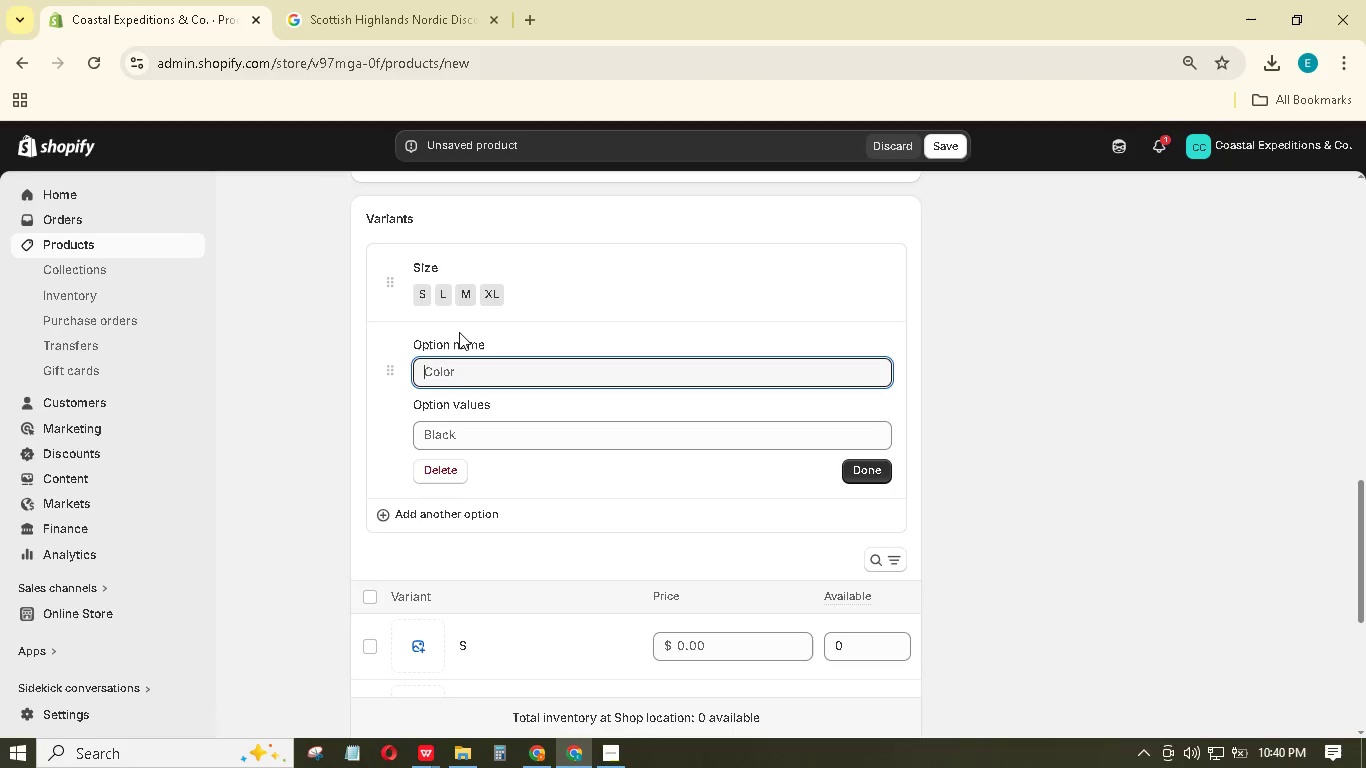 
type(CO)
key(Backspace)
type(olor)
 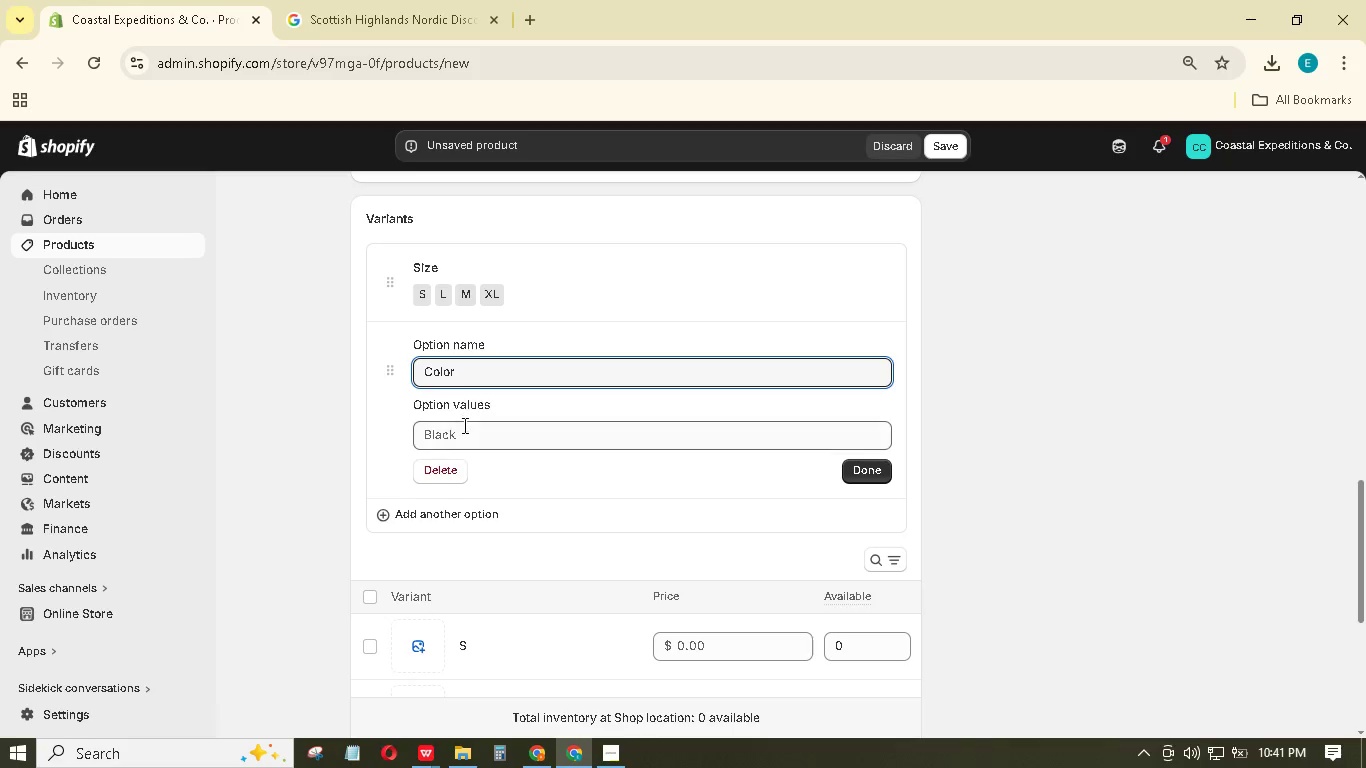 
left_click([463, 431])
 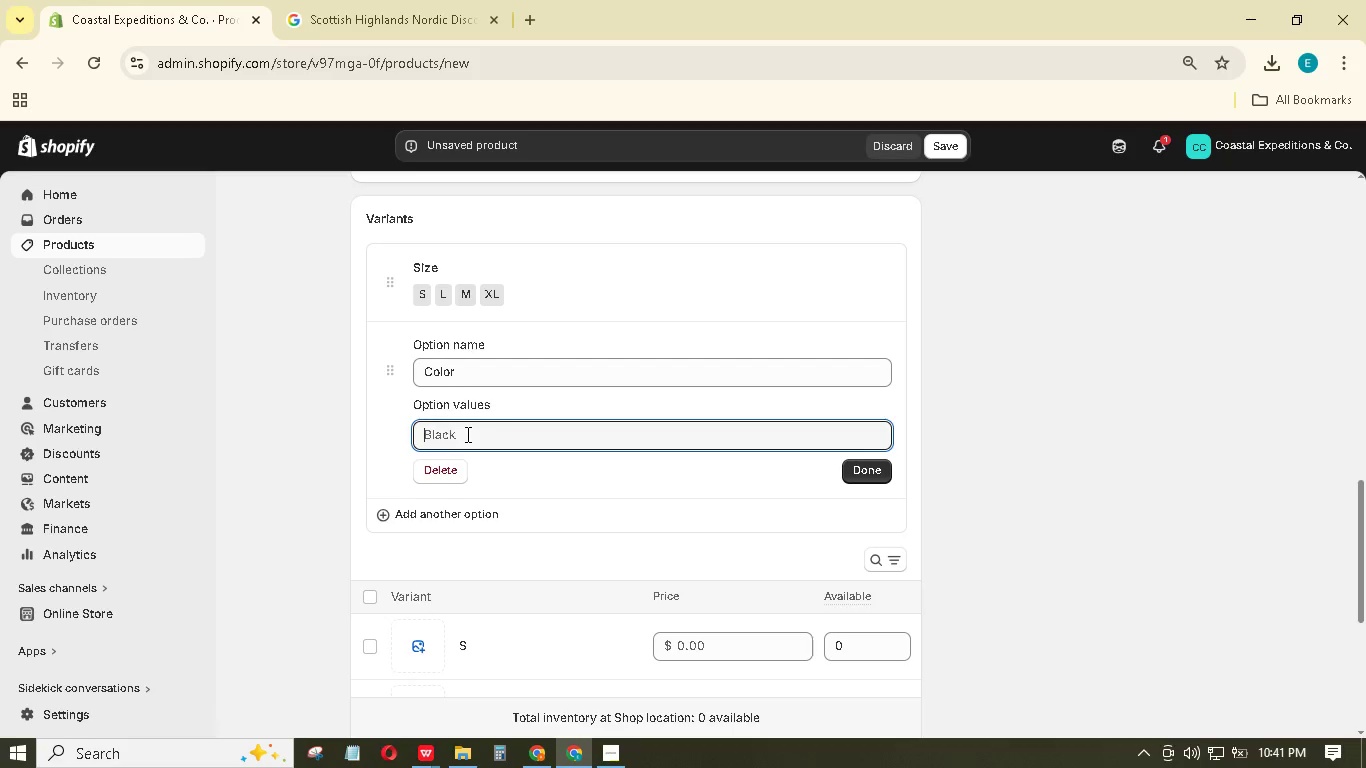 
type(Brown)
 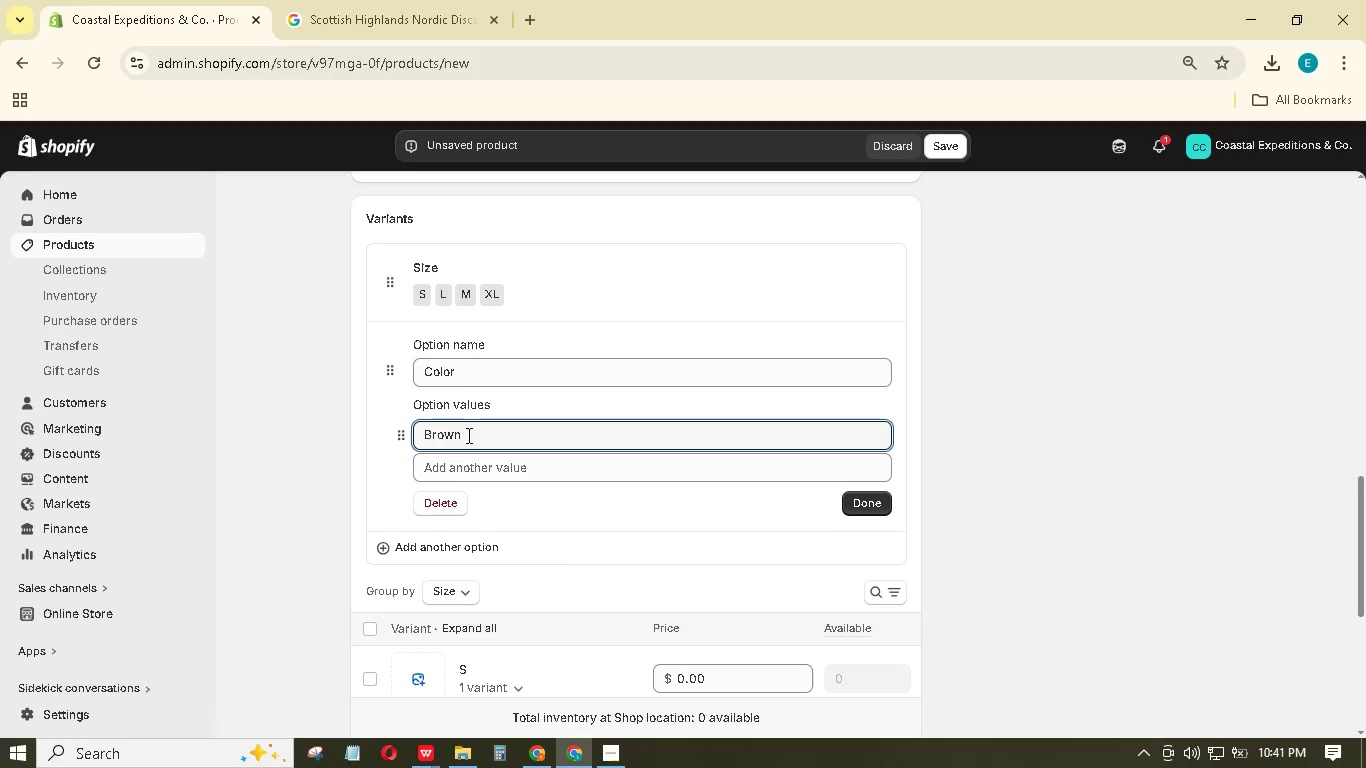 
key(Enter)
 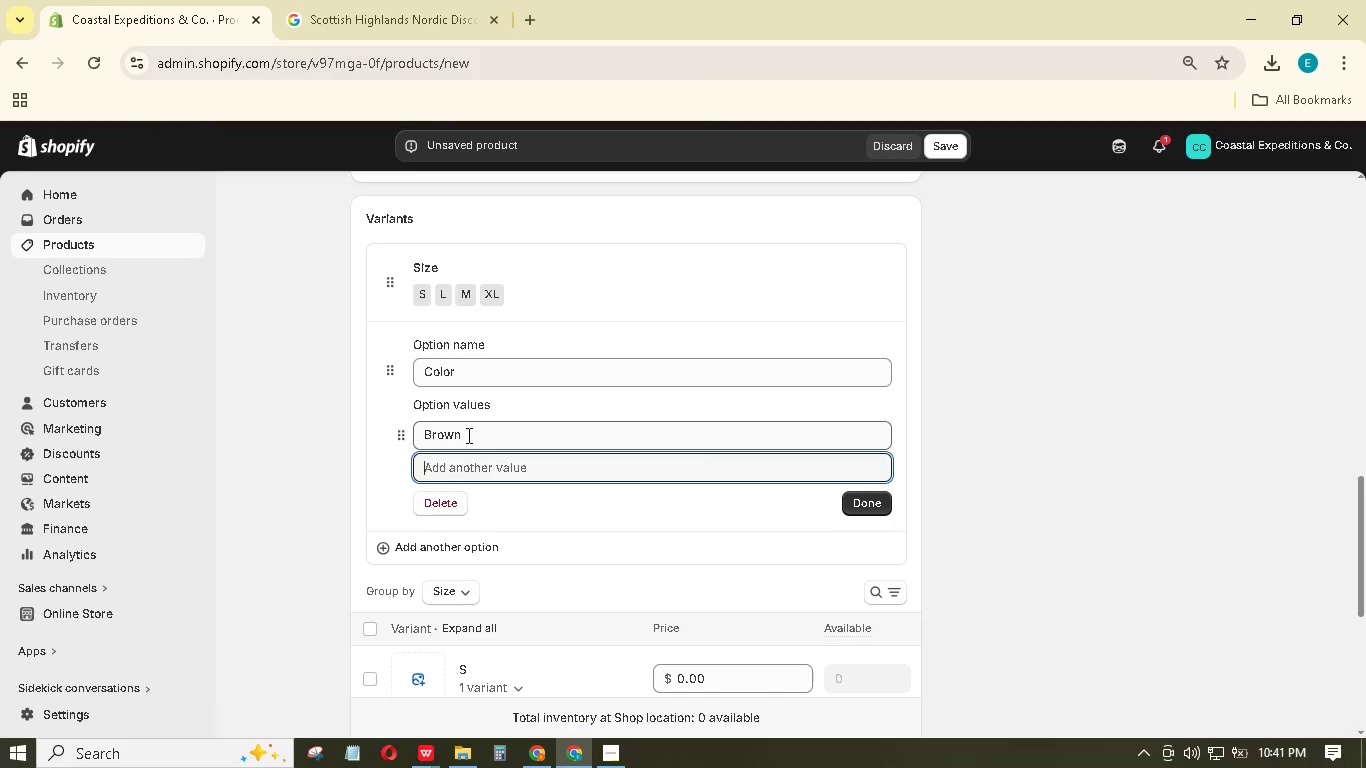 
hold_key(key=ShiftLeft, duration=1.52)
 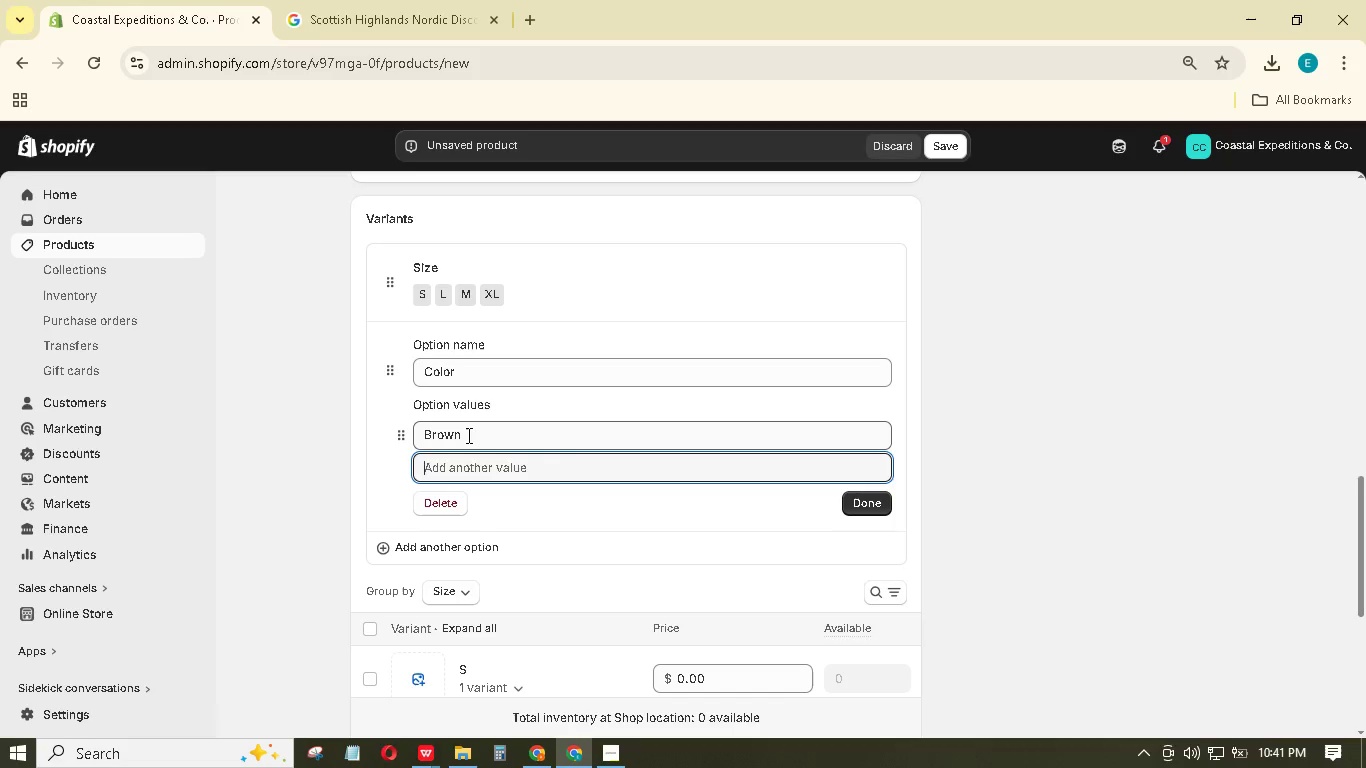 
type(Yellow)
 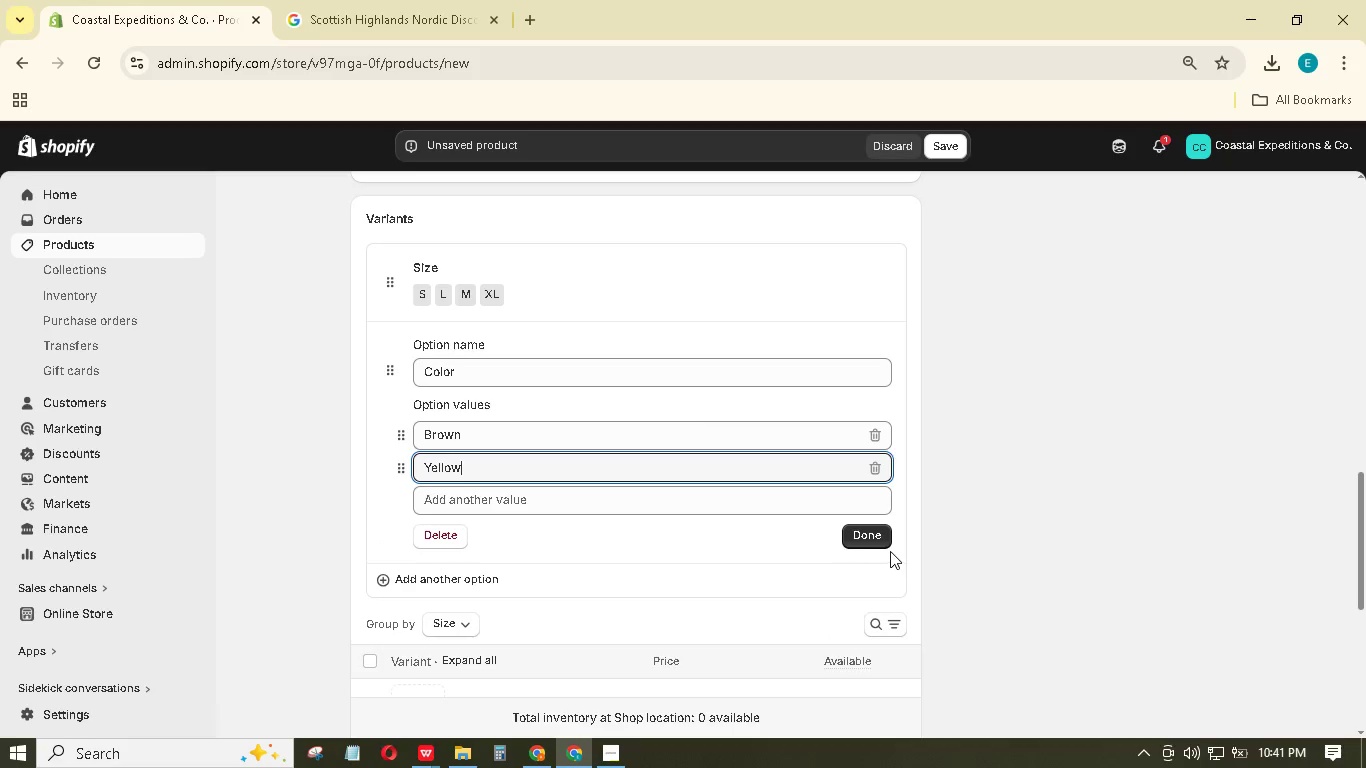 
left_click([878, 538])
 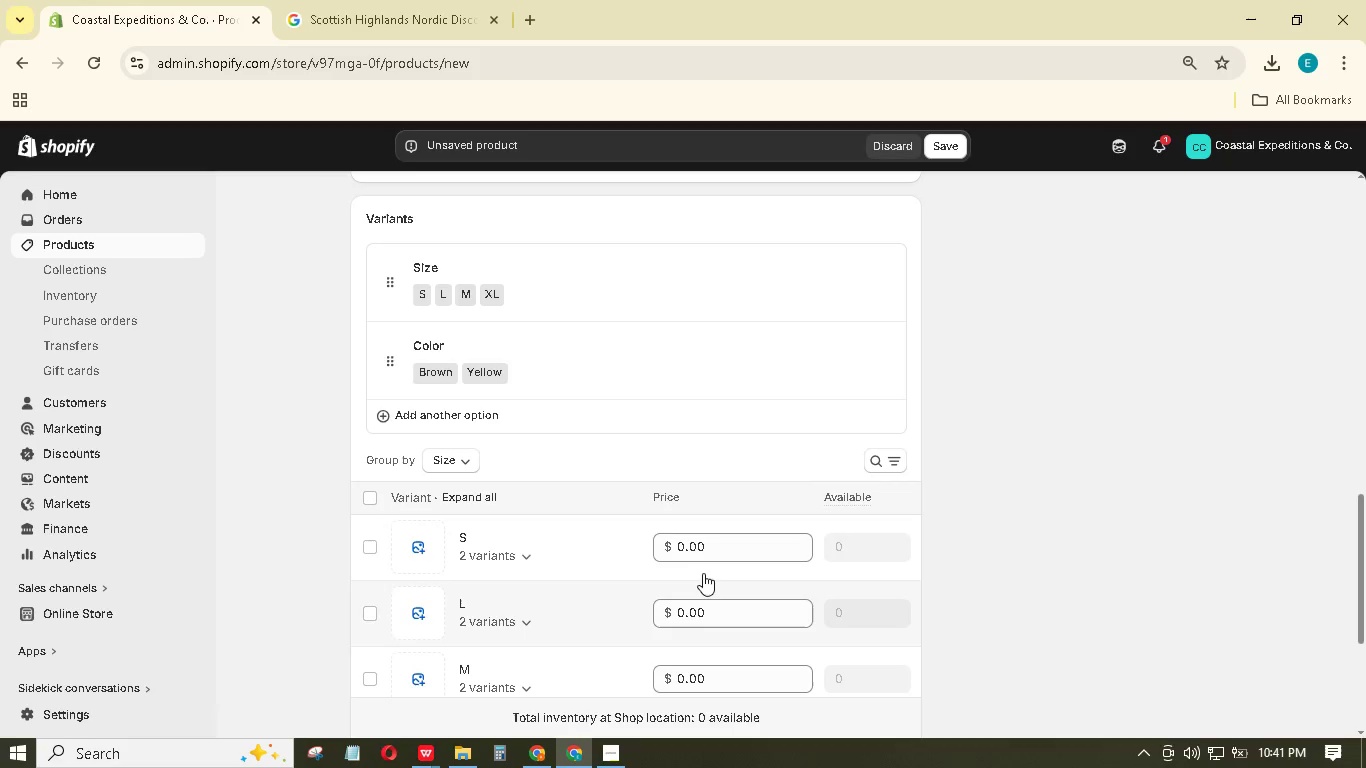 
scroll: coordinate [770, 594], scroll_direction: down, amount: 11.0
 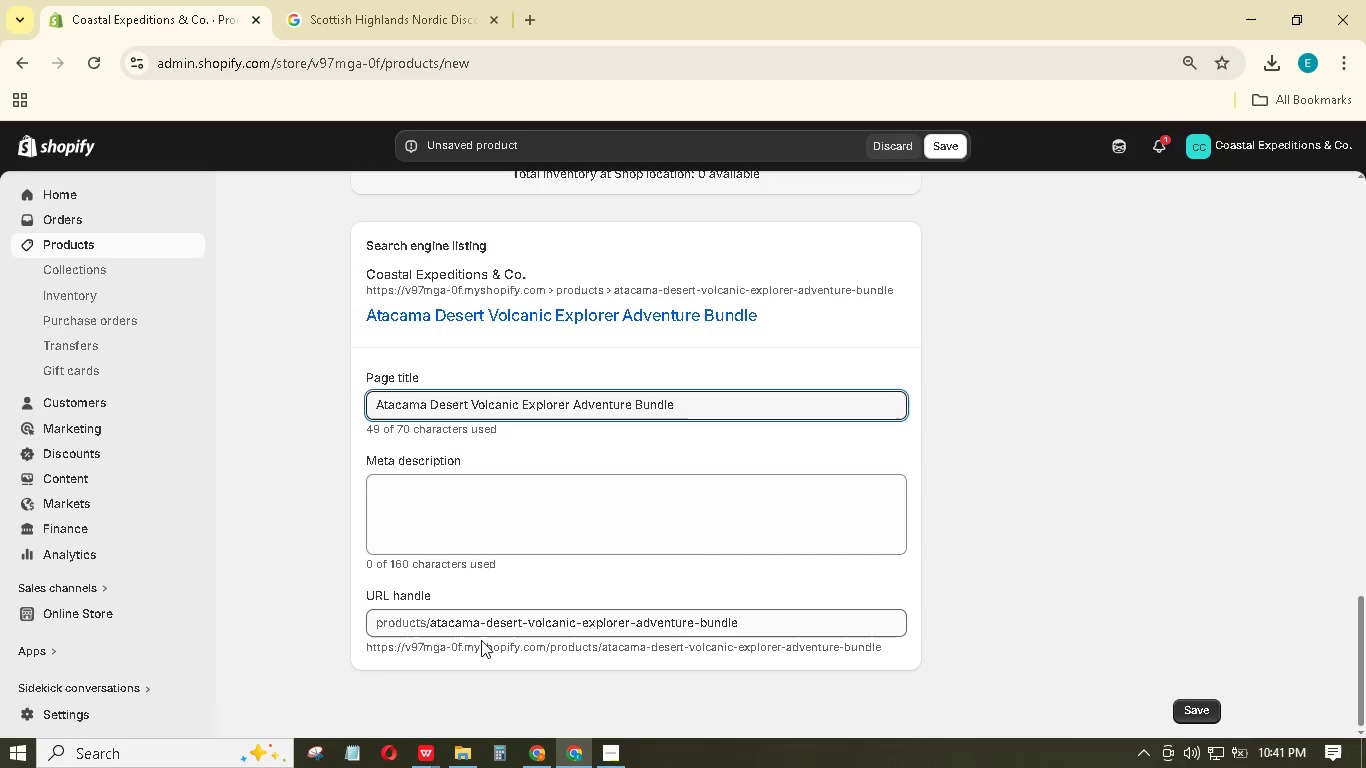 
wait(9.84)
 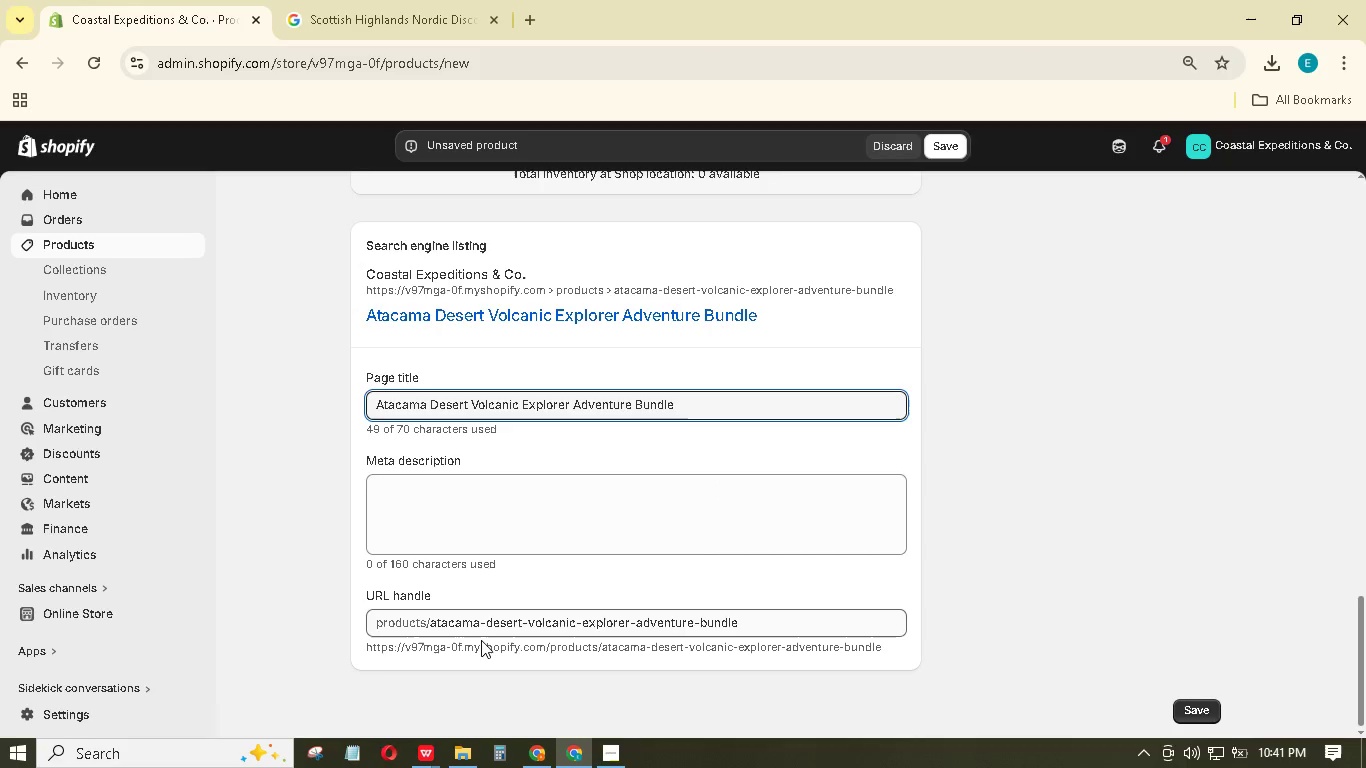 
left_click_drag(start_coordinate=[430, 406], to_coordinate=[473, 400])
 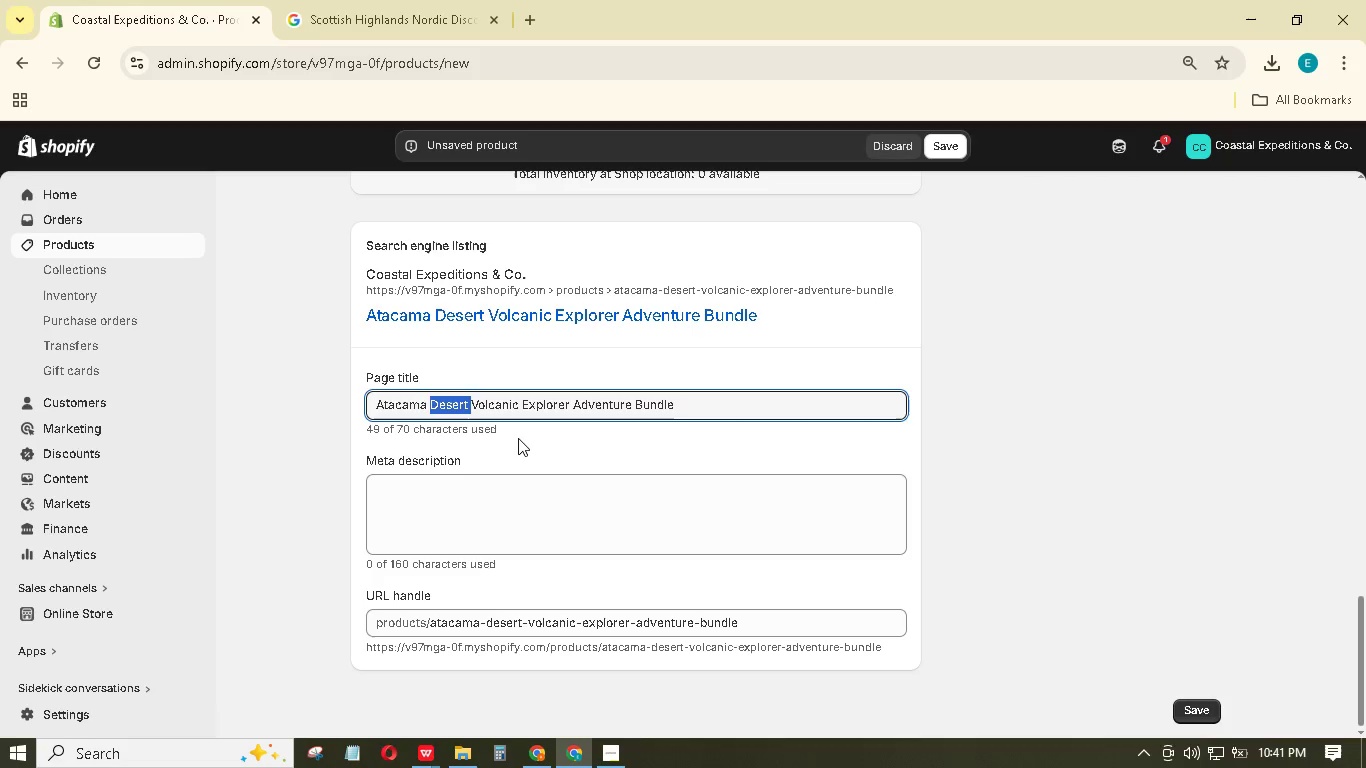 
key(Backspace)
 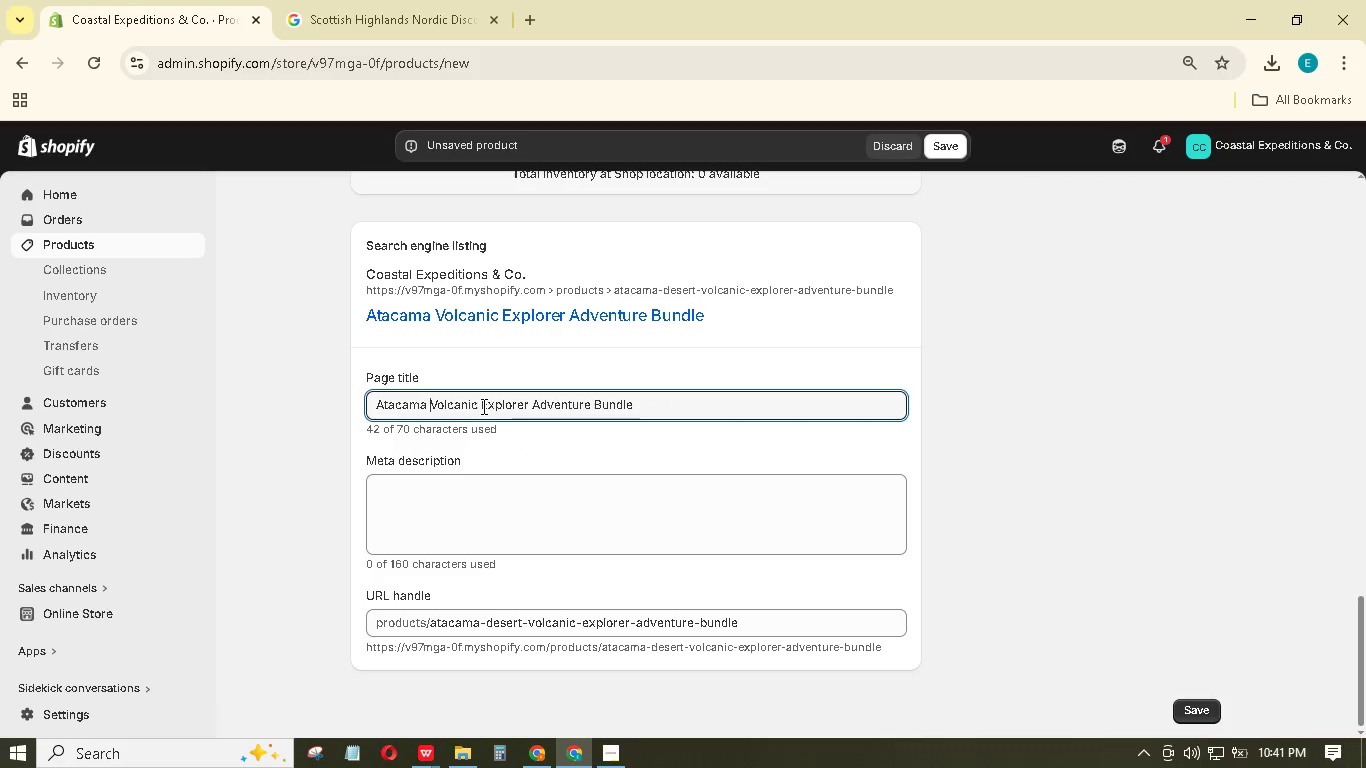 
left_click_drag(start_coordinate=[482, 406], to_coordinate=[596, 410])
 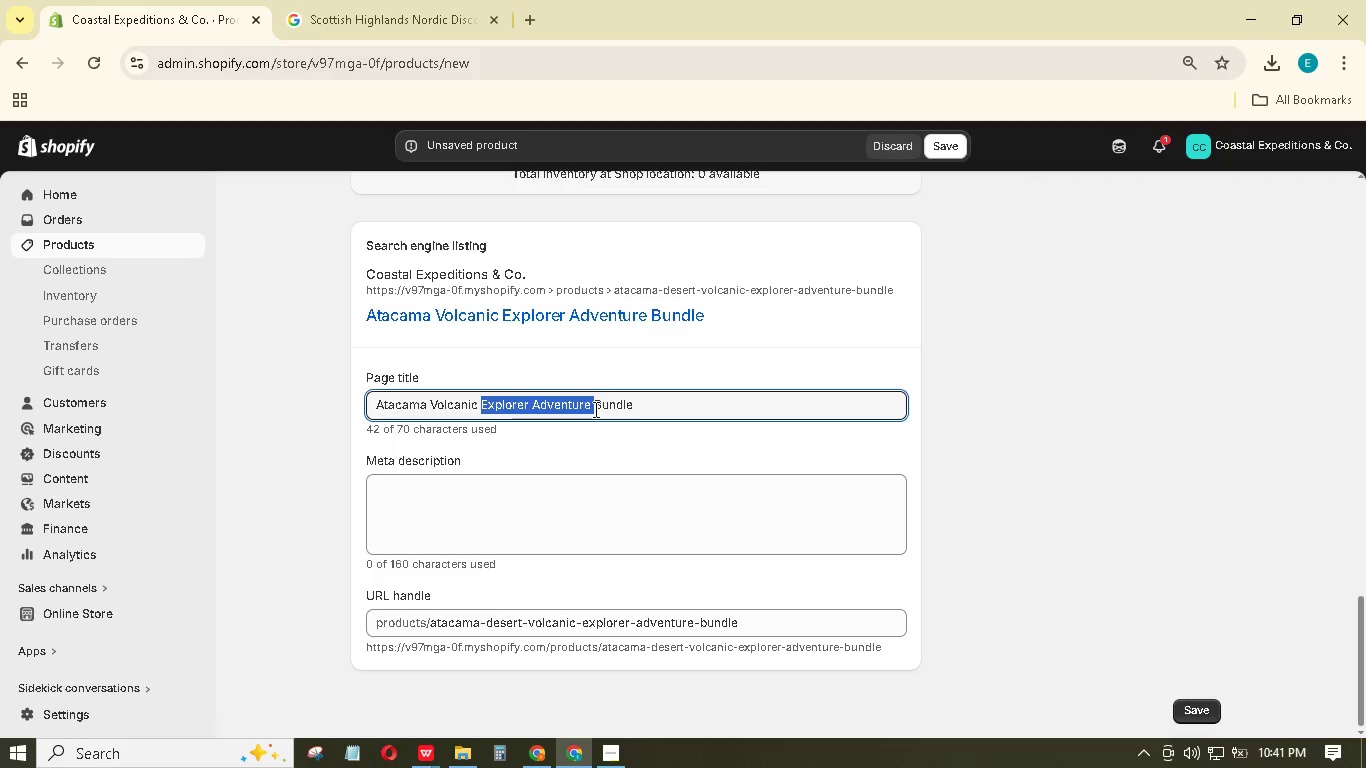 
key(Backspace)
 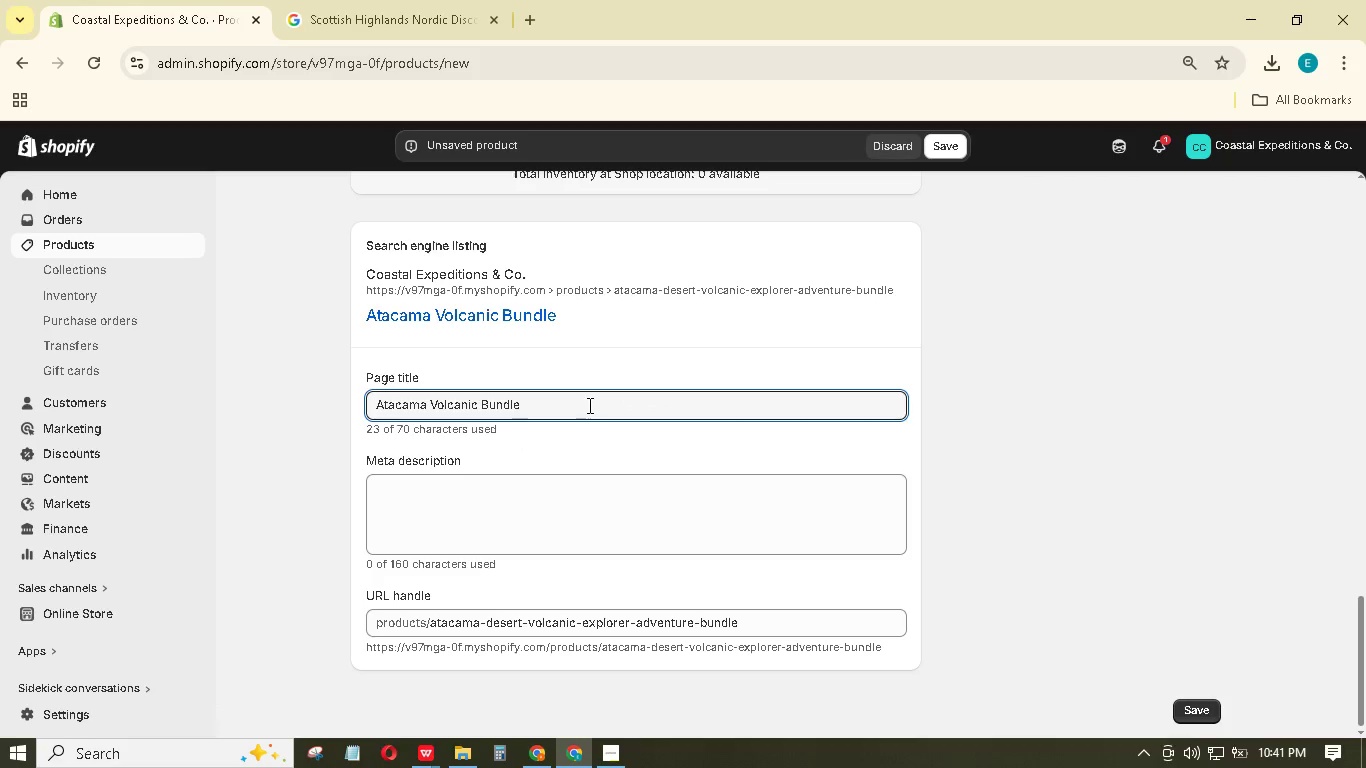 
left_click([588, 405])
 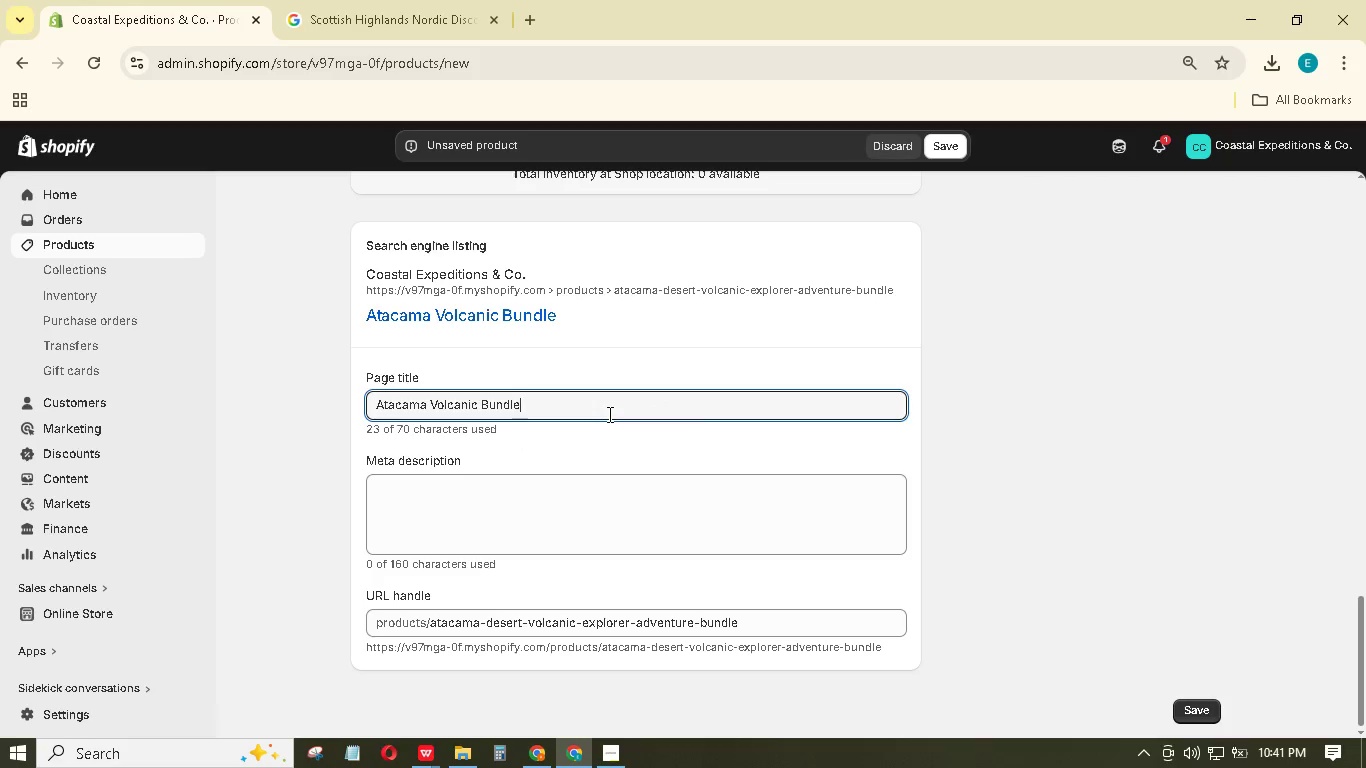 
type( | Salt Flat Footwer & Dut Masks)
 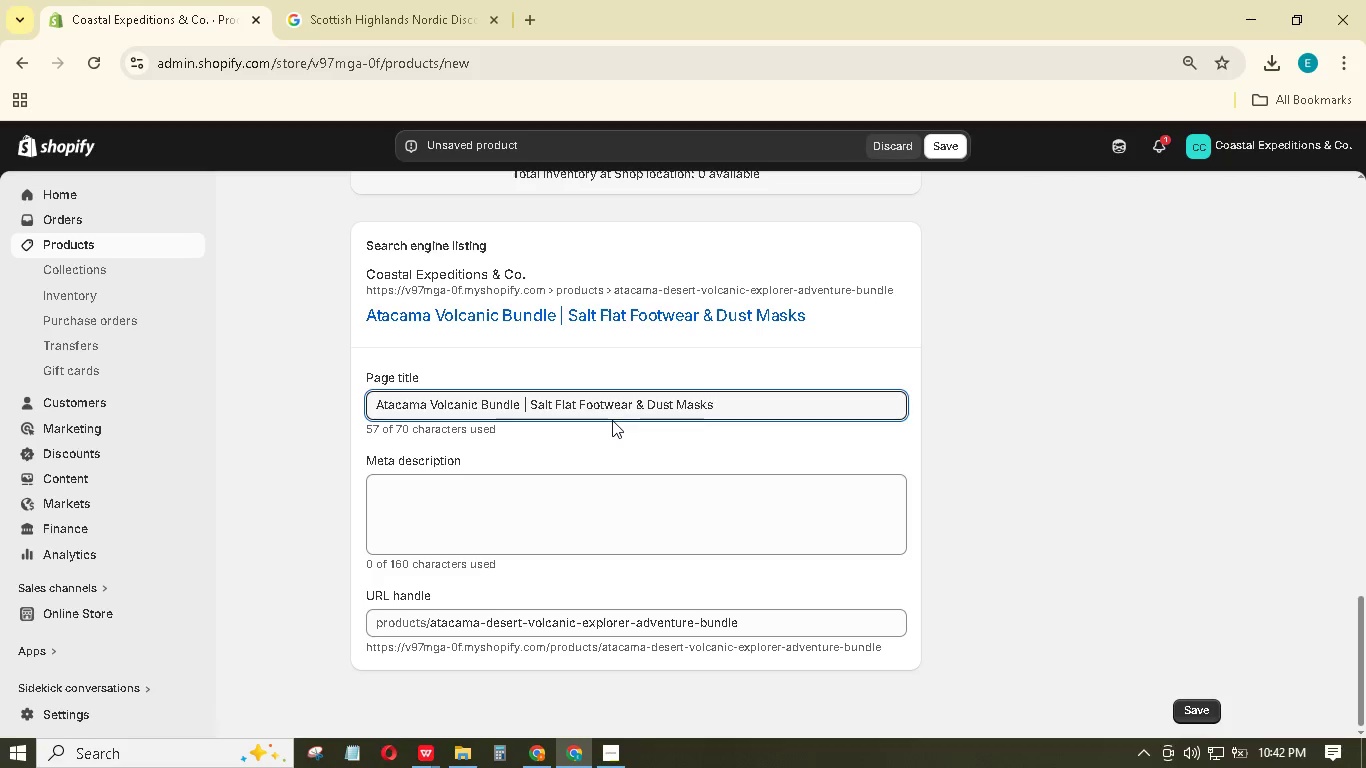 
left_click([548, 526])
 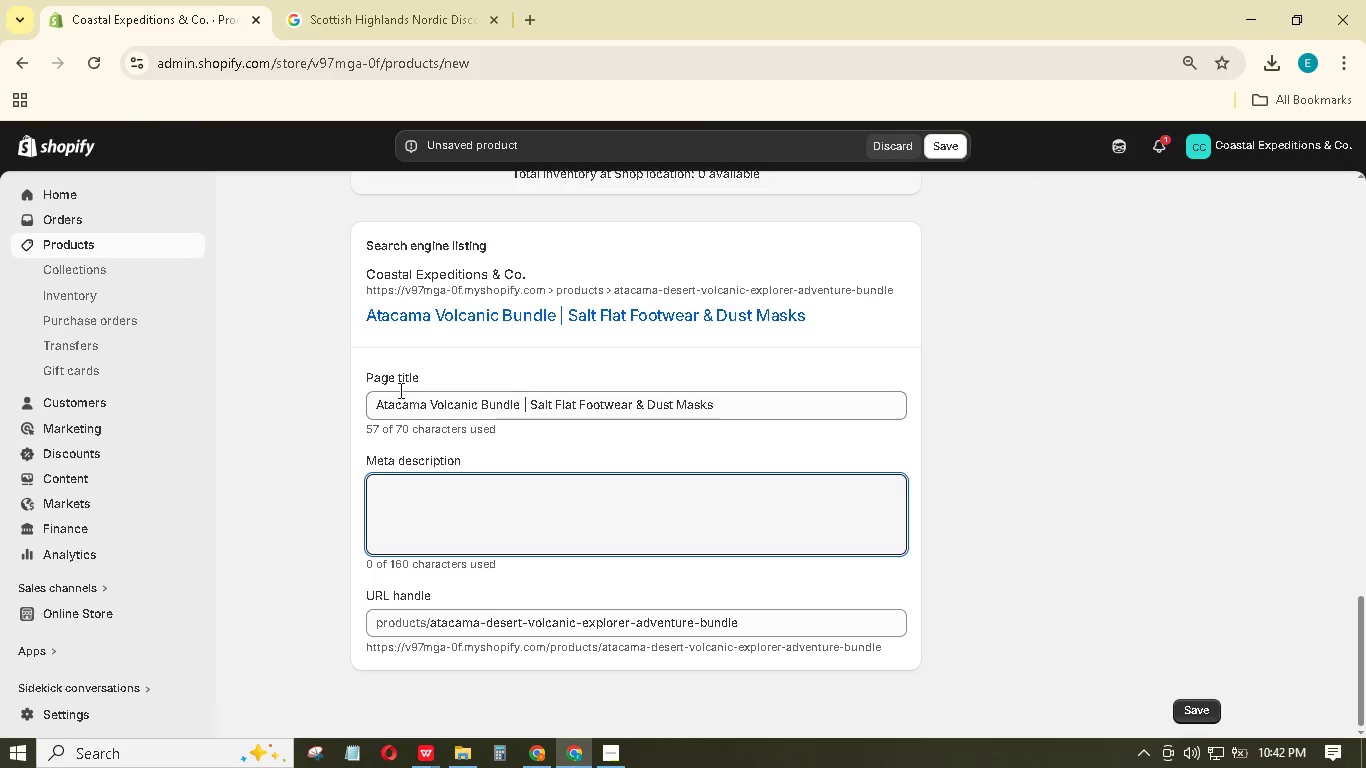 
left_click([433, 401])
 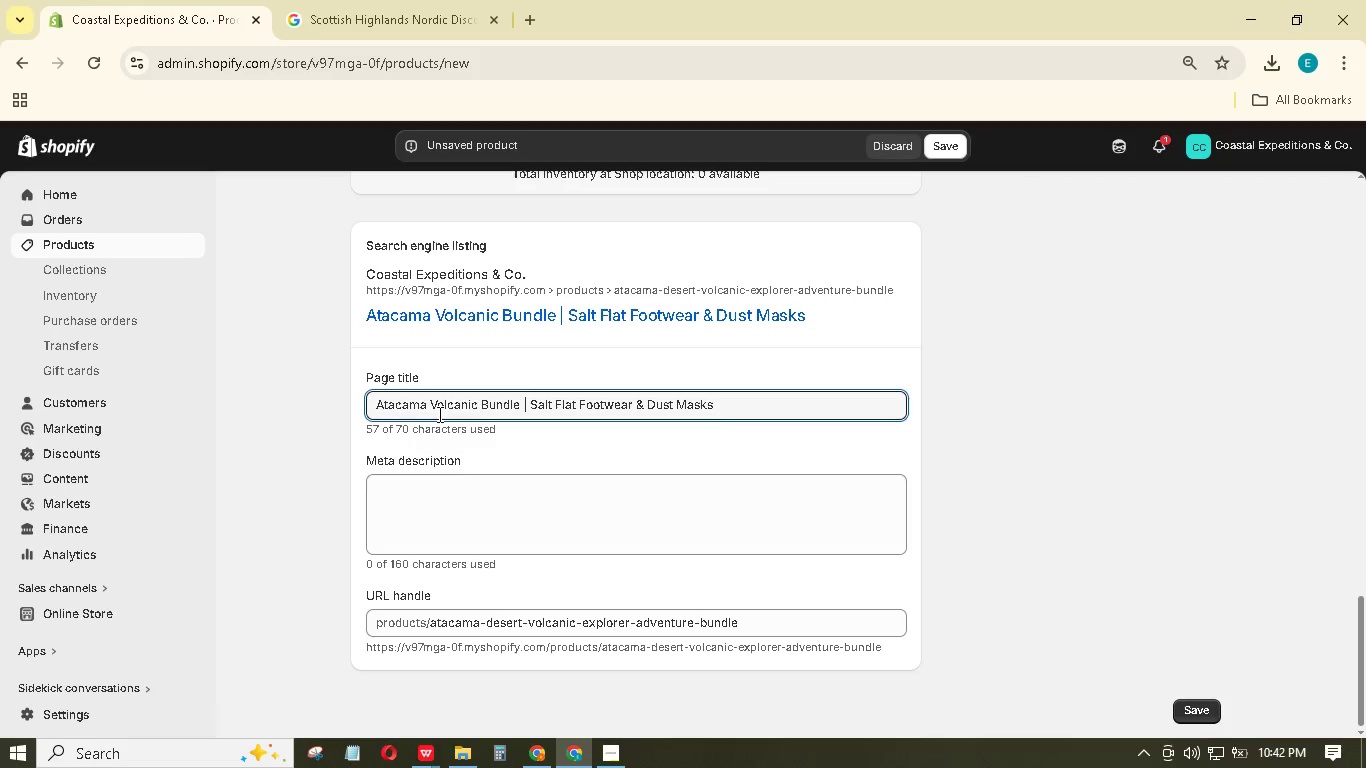 
type(Desert )
 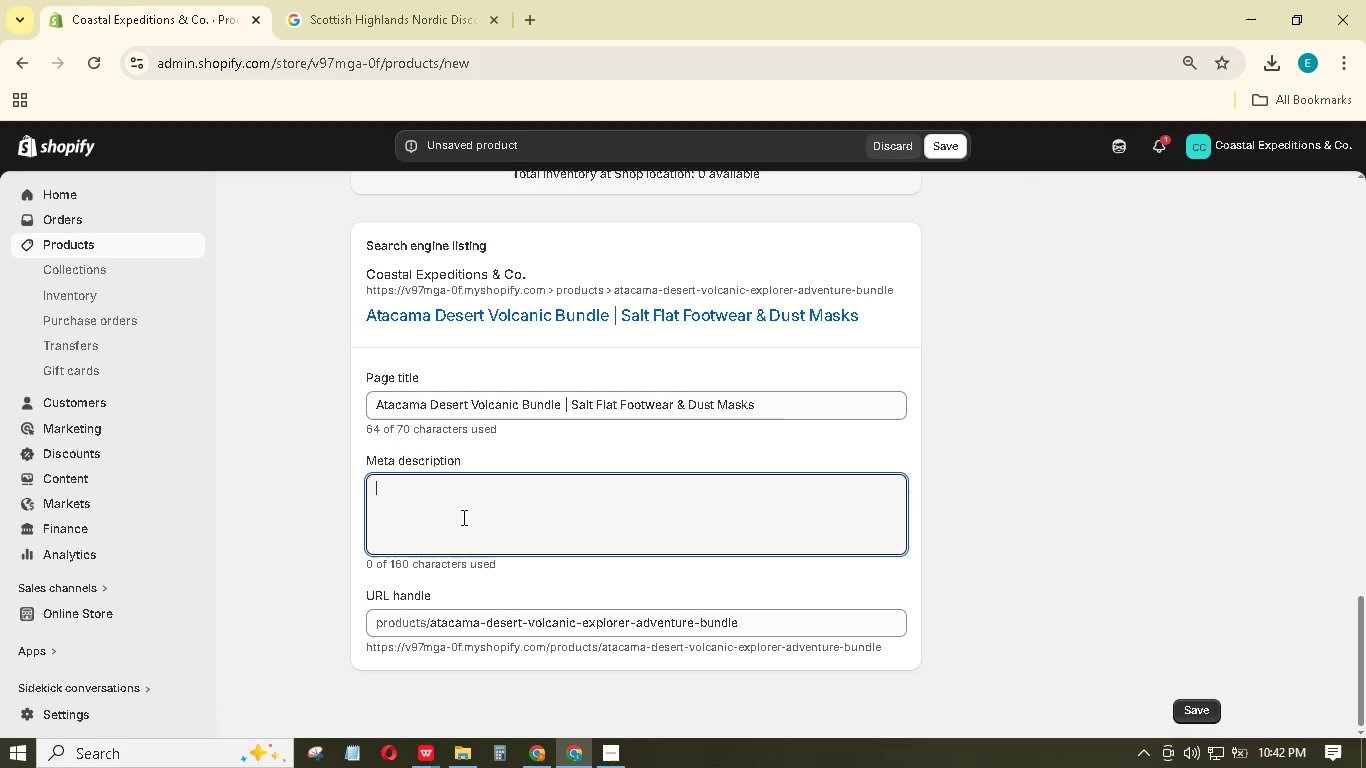 
wait(6.31)
 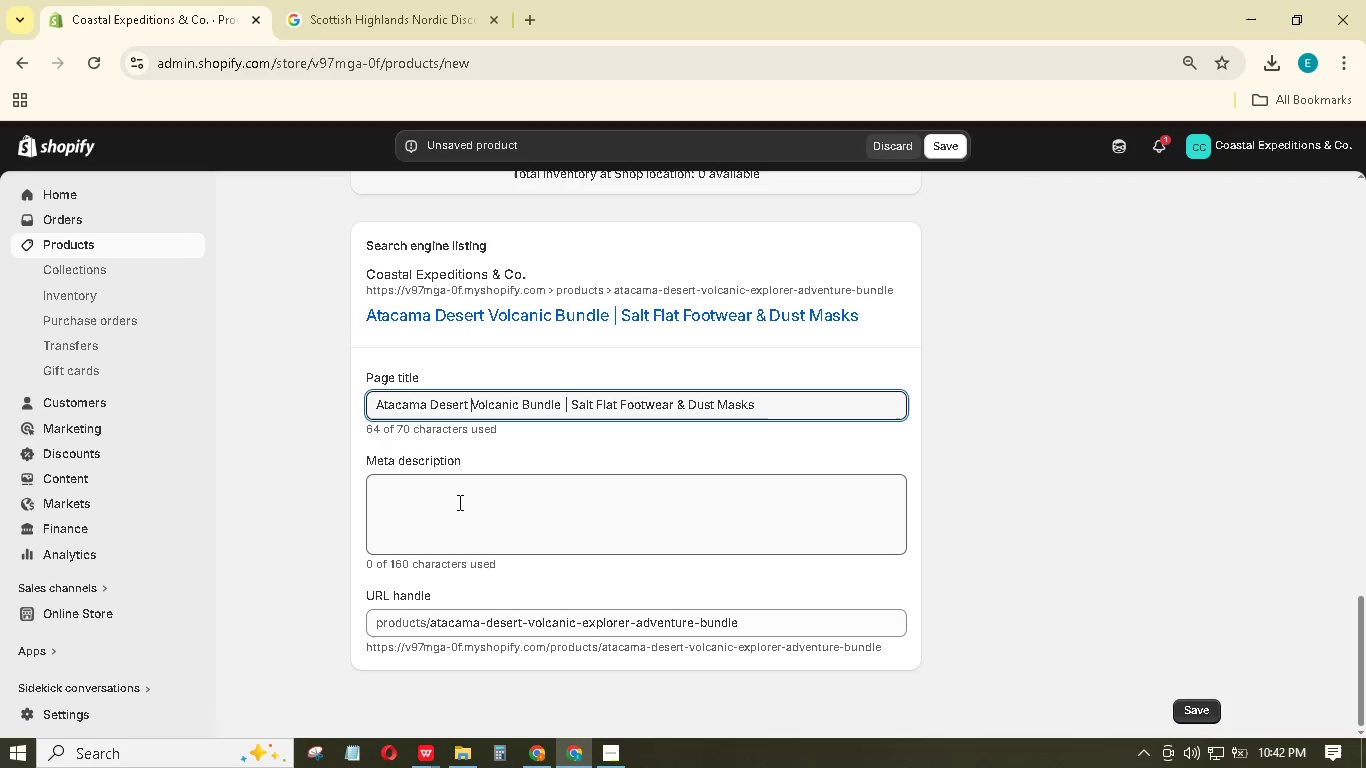 
type(Visit the world's)
 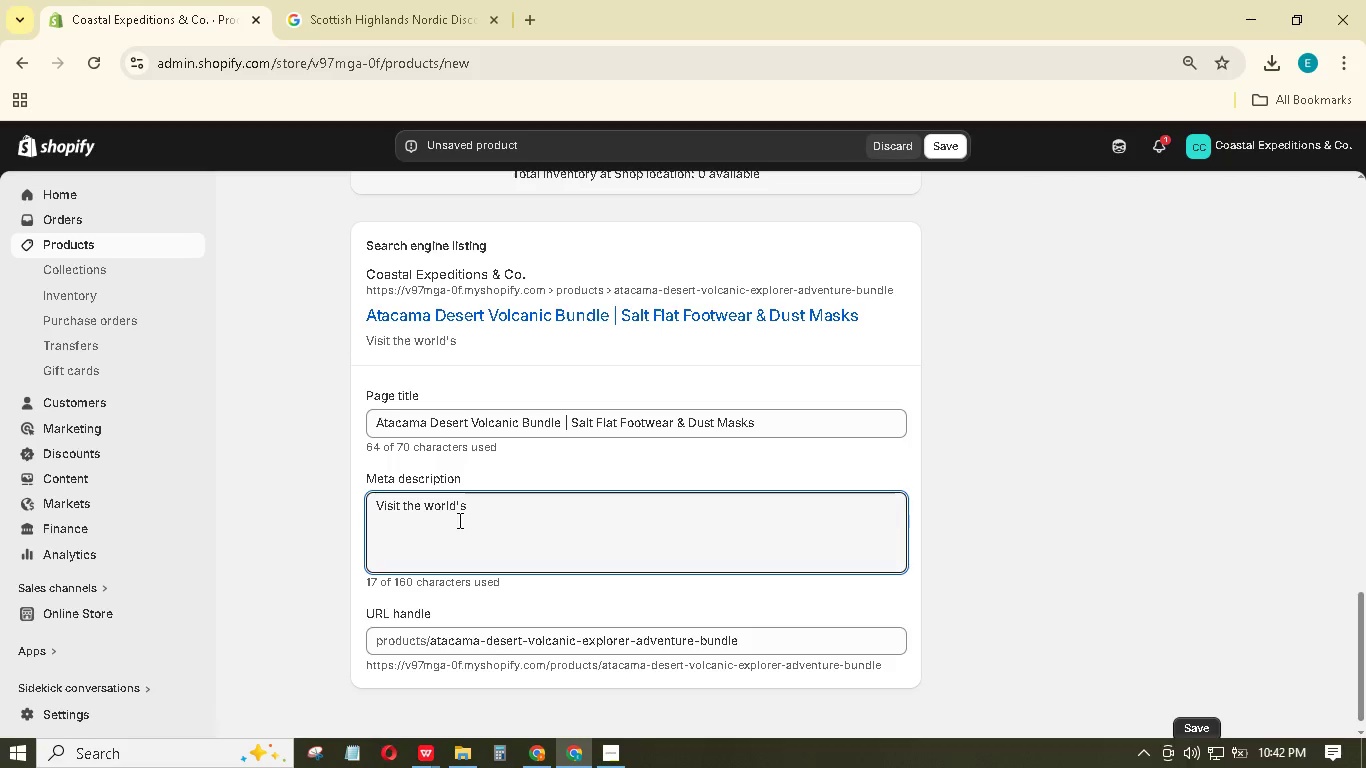 
type( driet desrt. Specialize)
 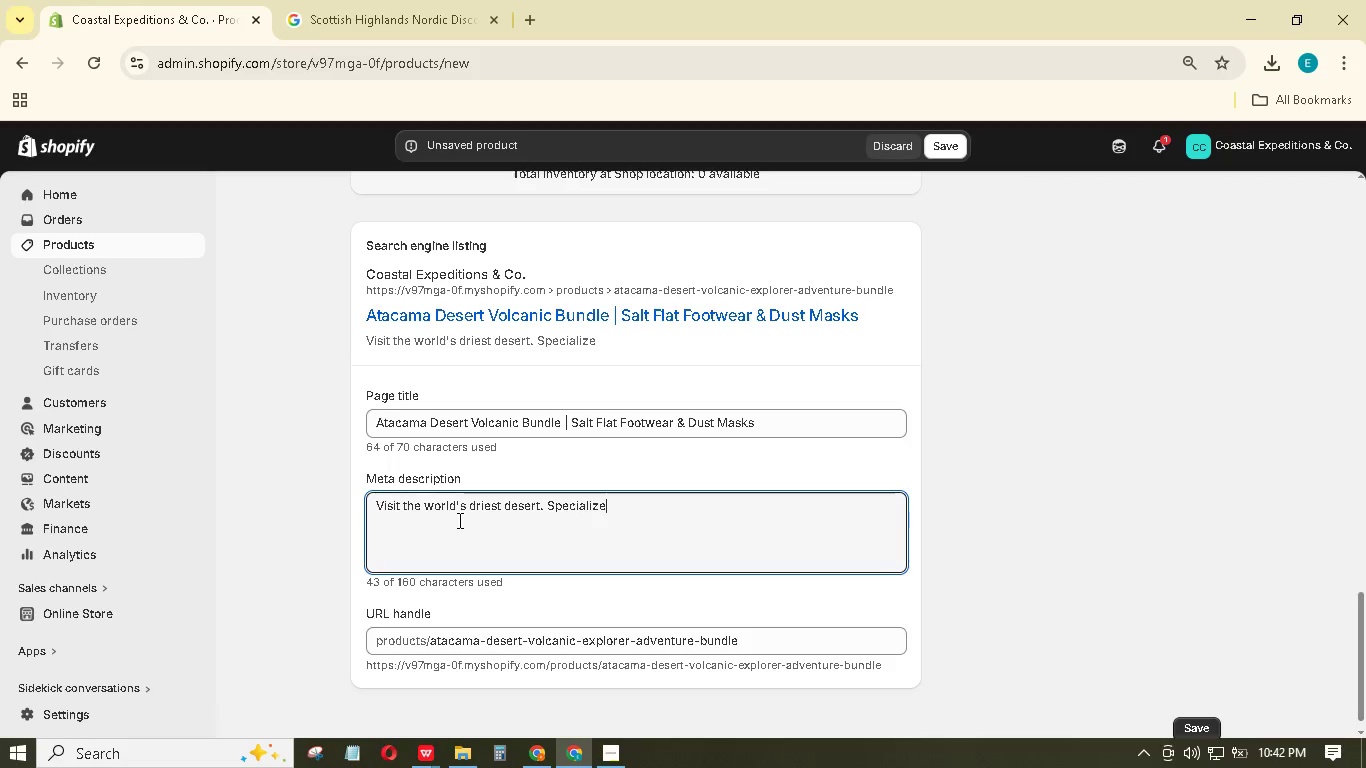 
type(d salt-flt footwear & dy)
key(Backspace)
type(ust)
 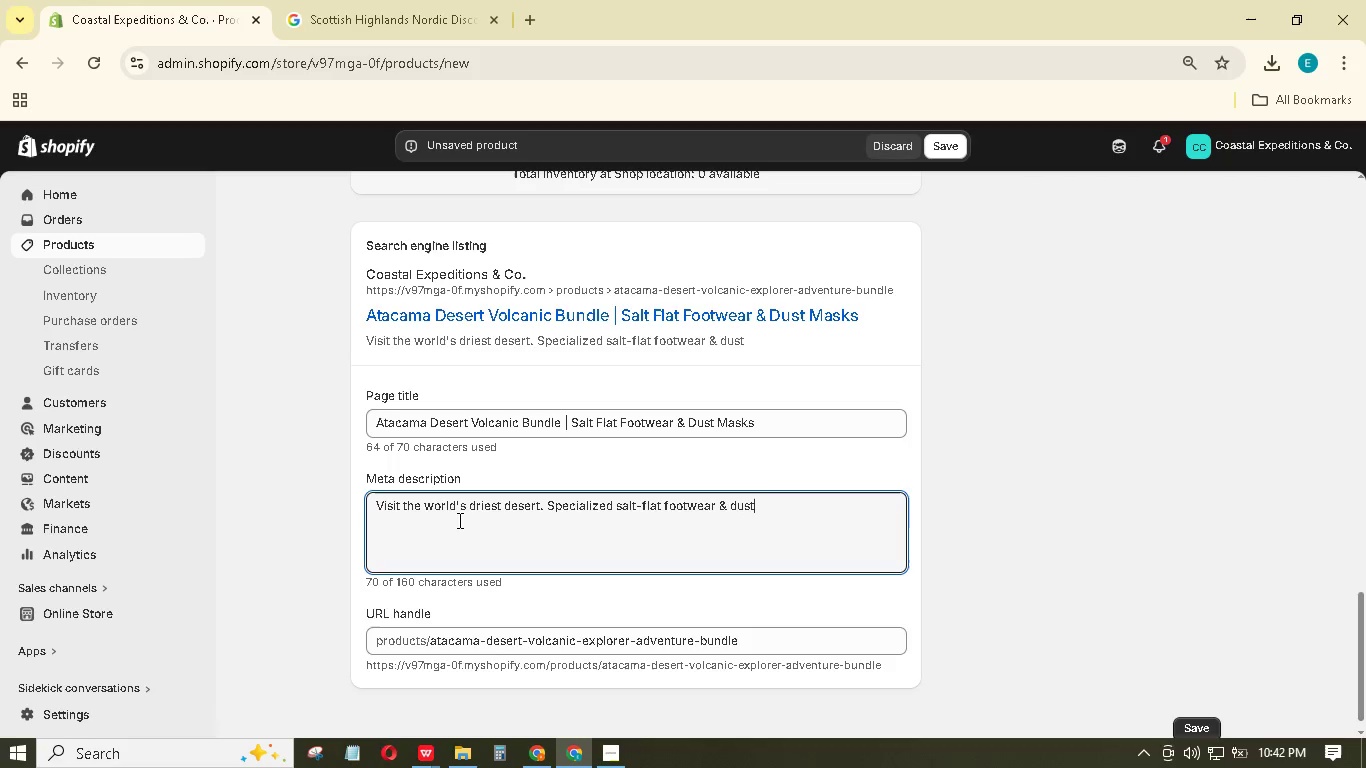 
wait(10.56)
 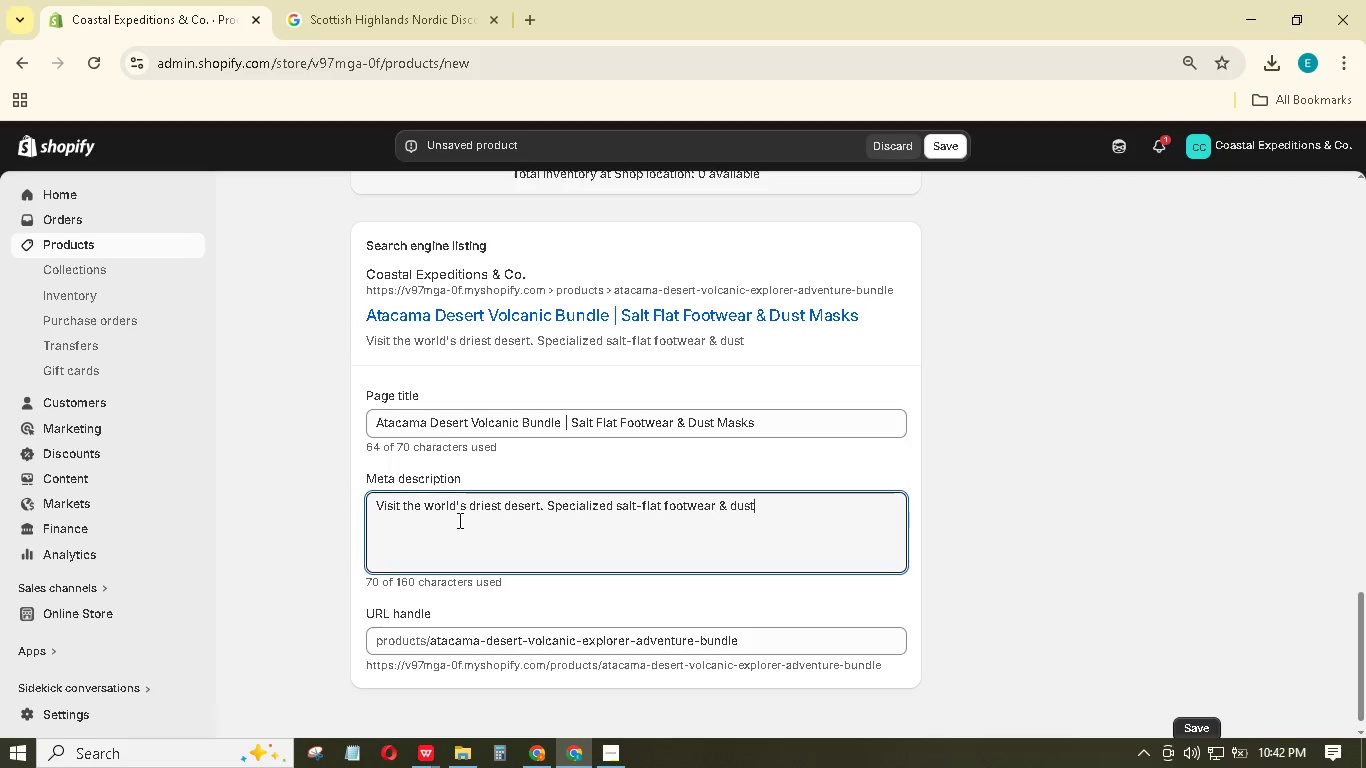 
type( msks. Explore Atacama - order your bundle.)
 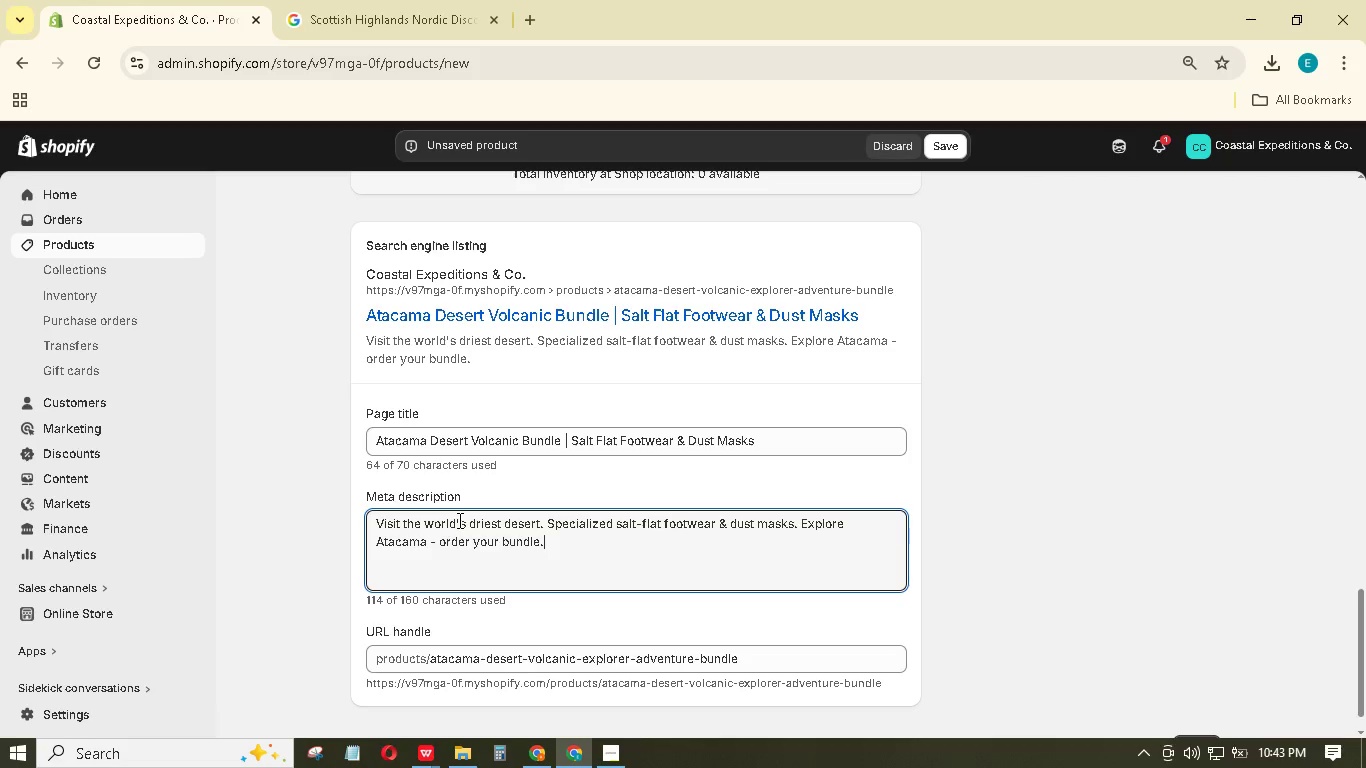 
wait(5.17)
 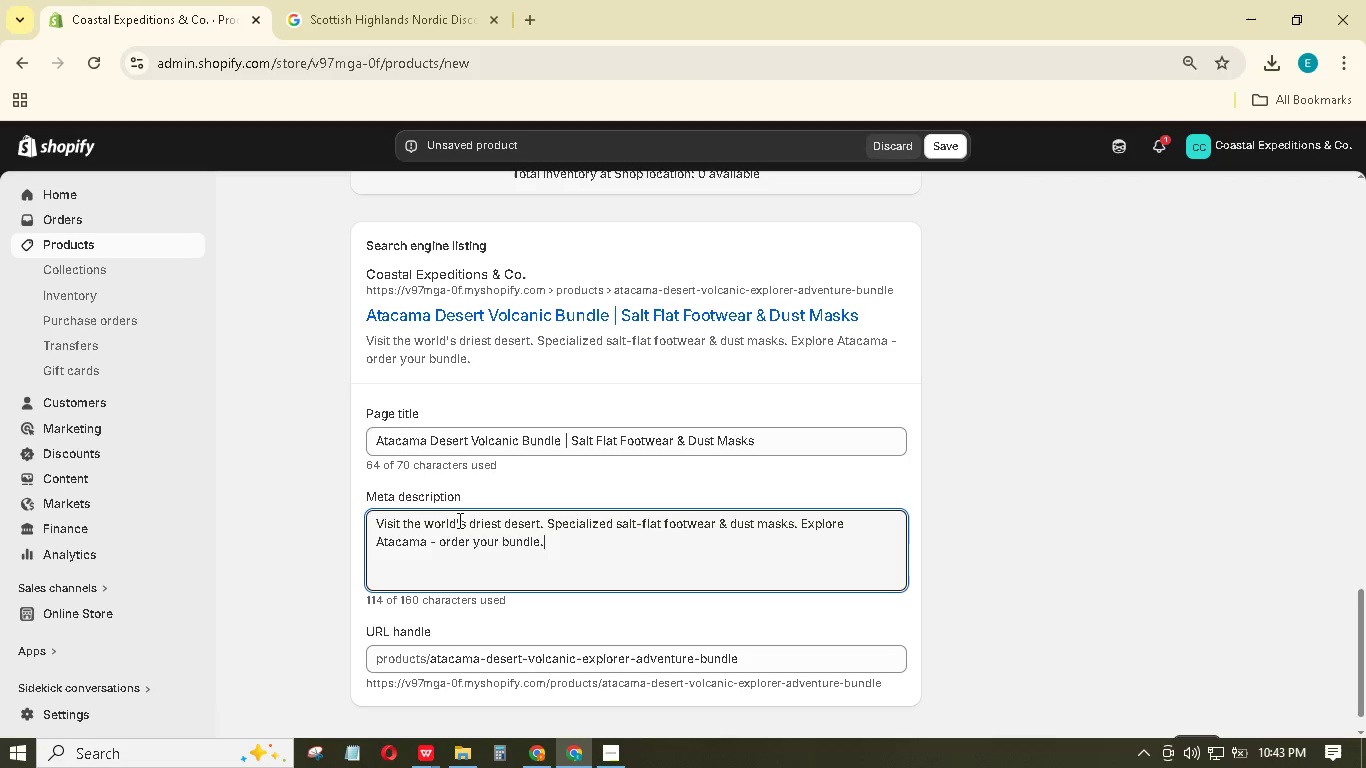 
key(Backspace)
type( today.)
 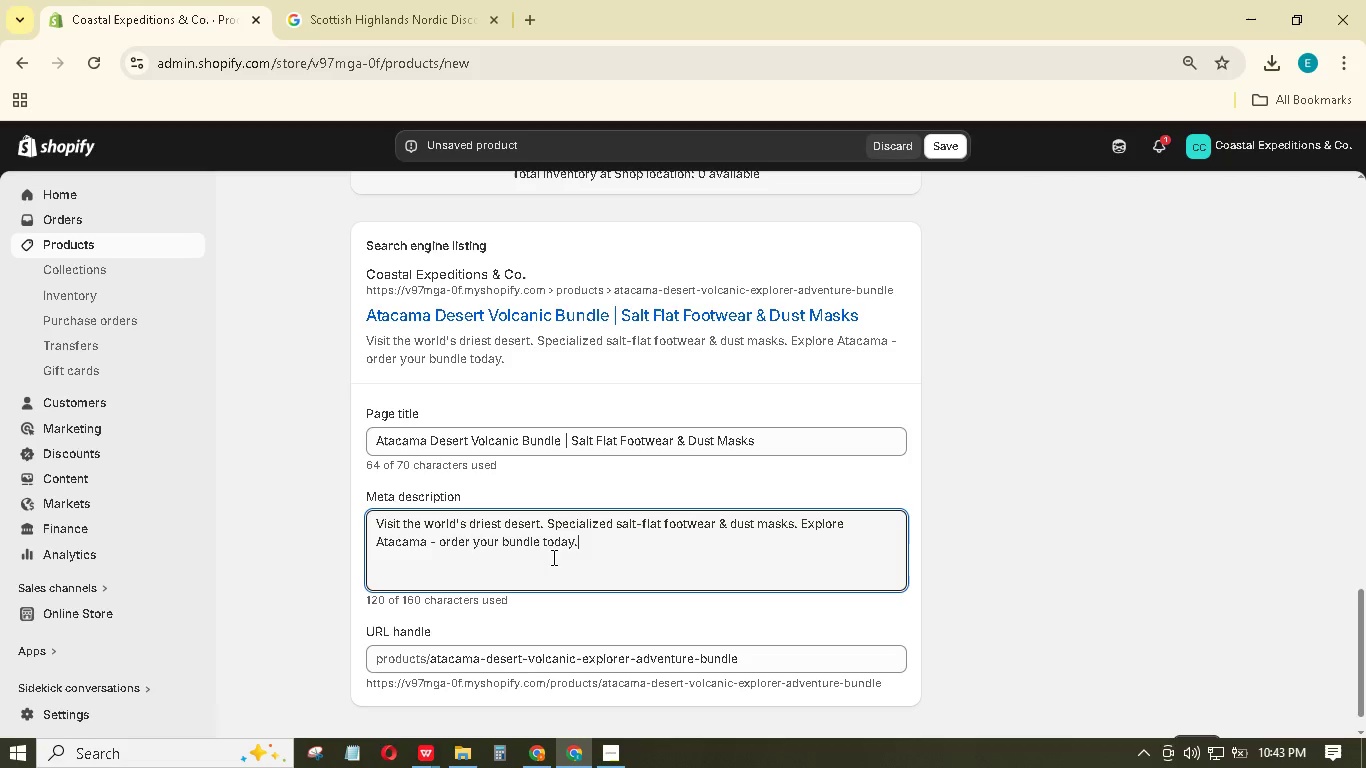 
scroll: coordinate [557, 559], scroll_direction: up, amount: 3.0
 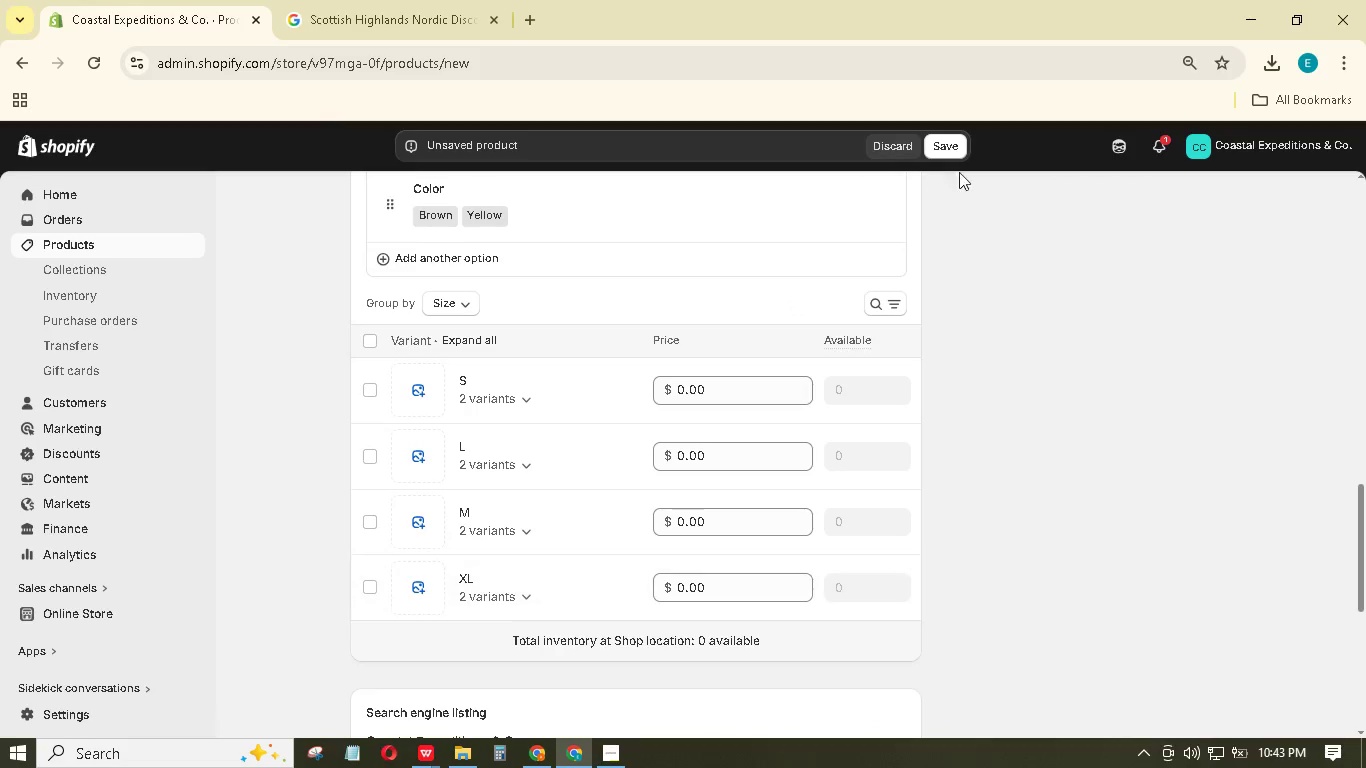 
left_click([953, 145])
 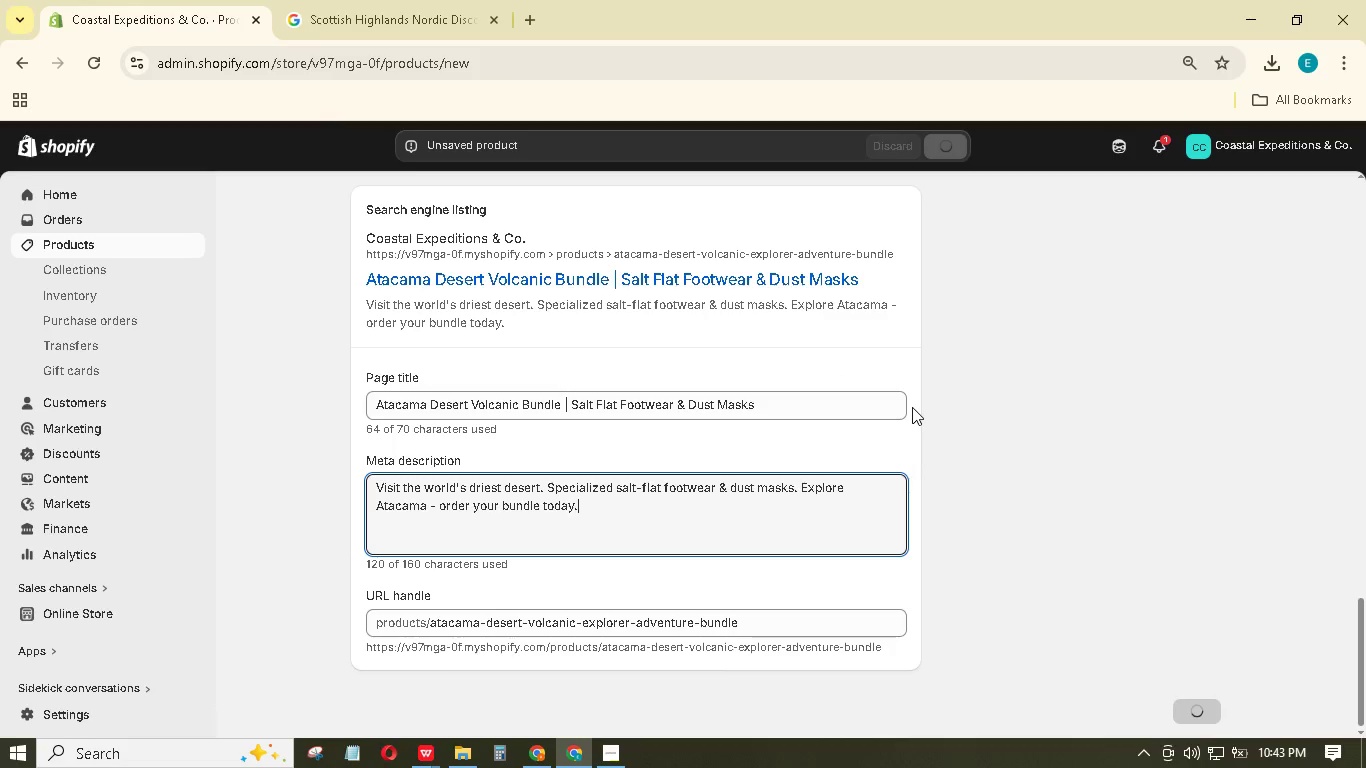 
scroll: coordinate [911, 407], scroll_direction: down, amount: 5.0
 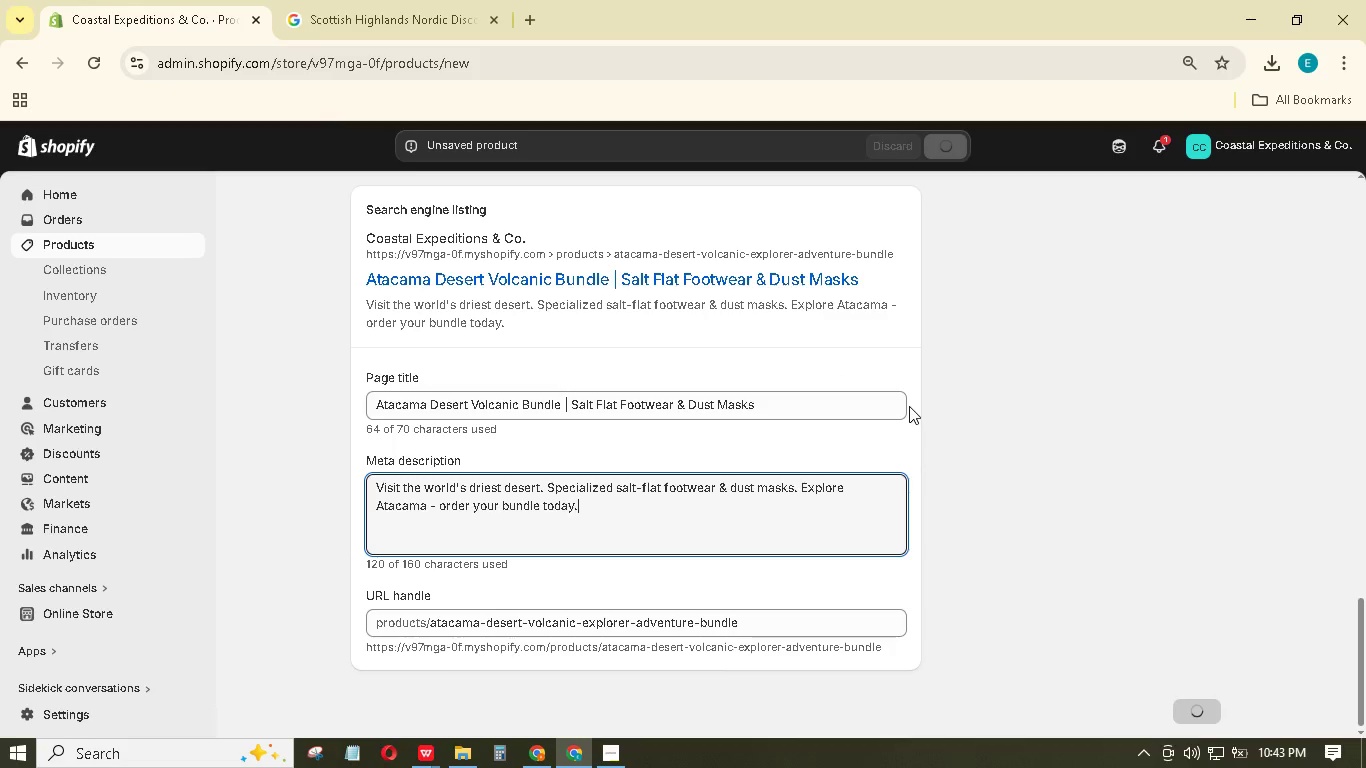 
scroll: coordinate [909, 406], scroll_direction: up, amount: 4.0
 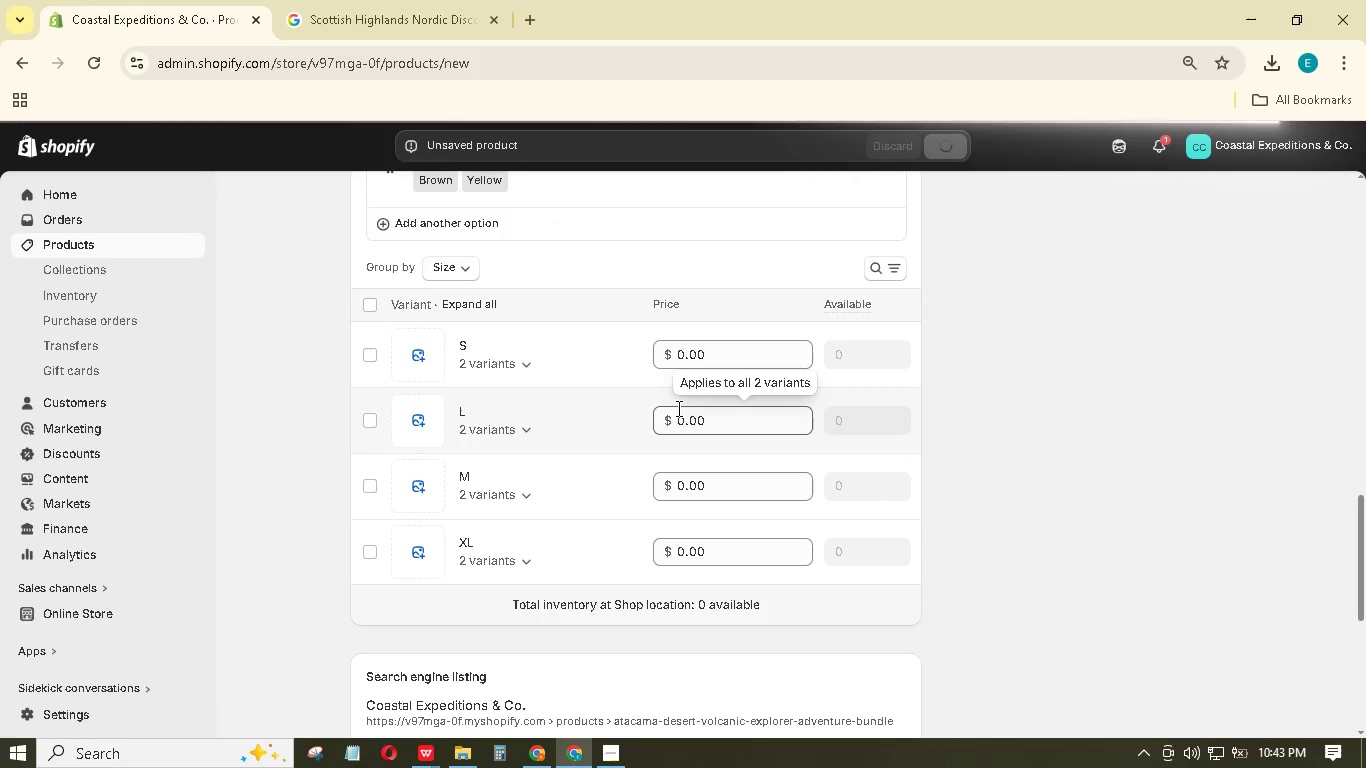 
wait(8.22)
 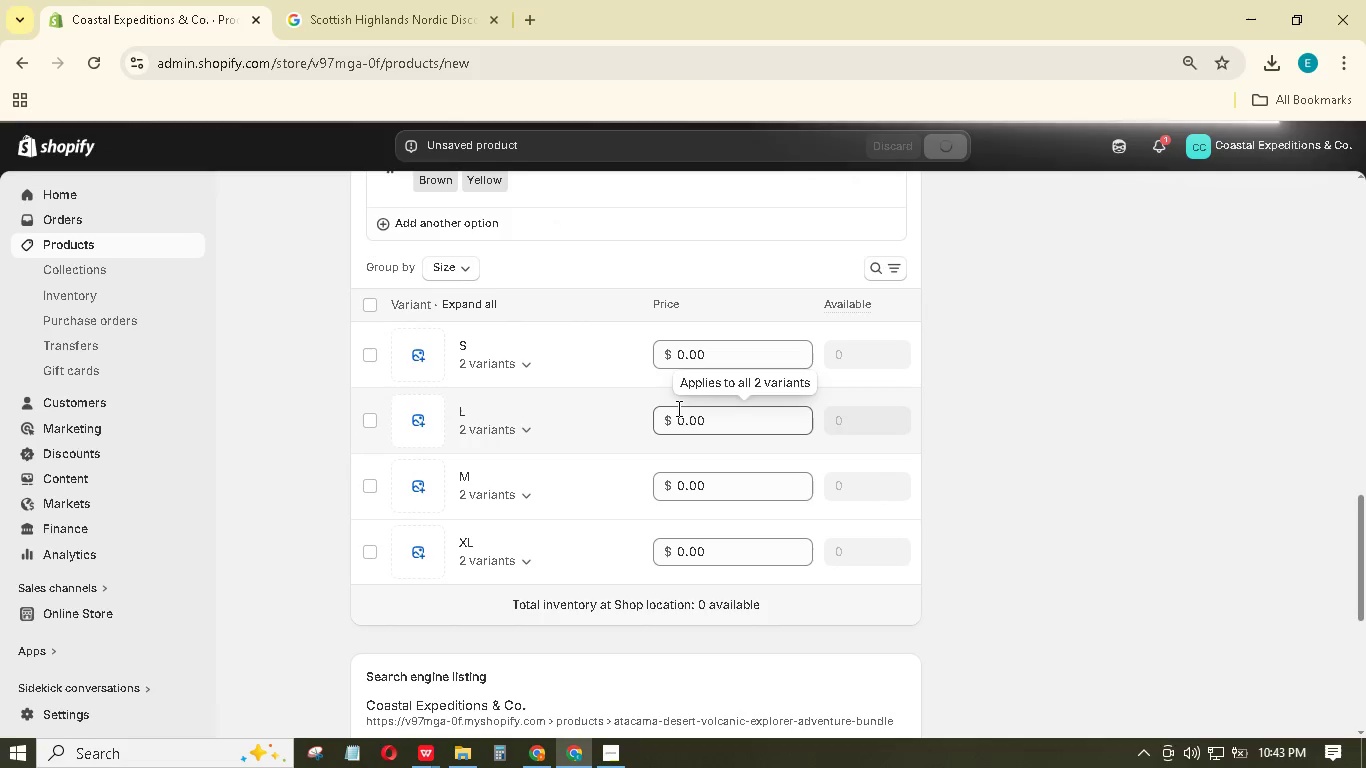 
scroll: coordinate [682, 413], scroll_direction: down, amount: 1.0
 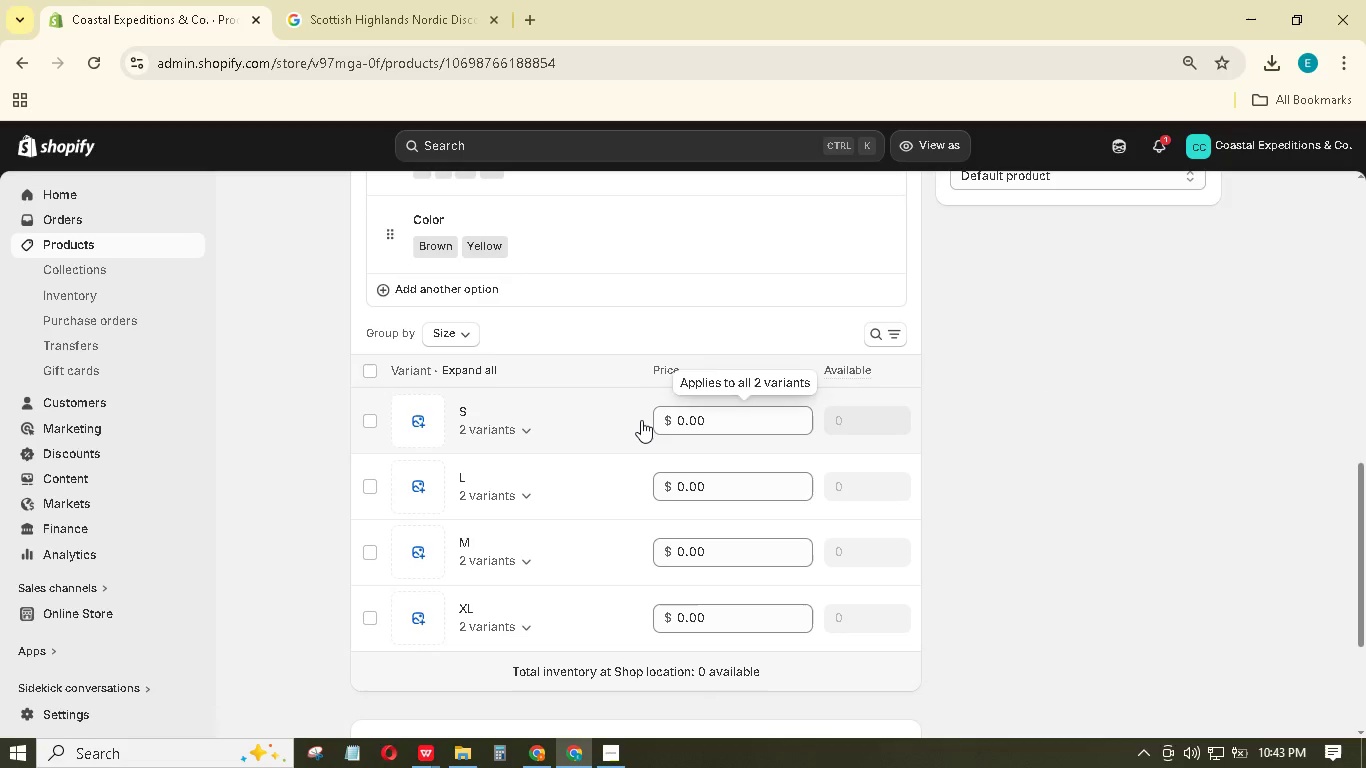 
left_click([598, 476])
 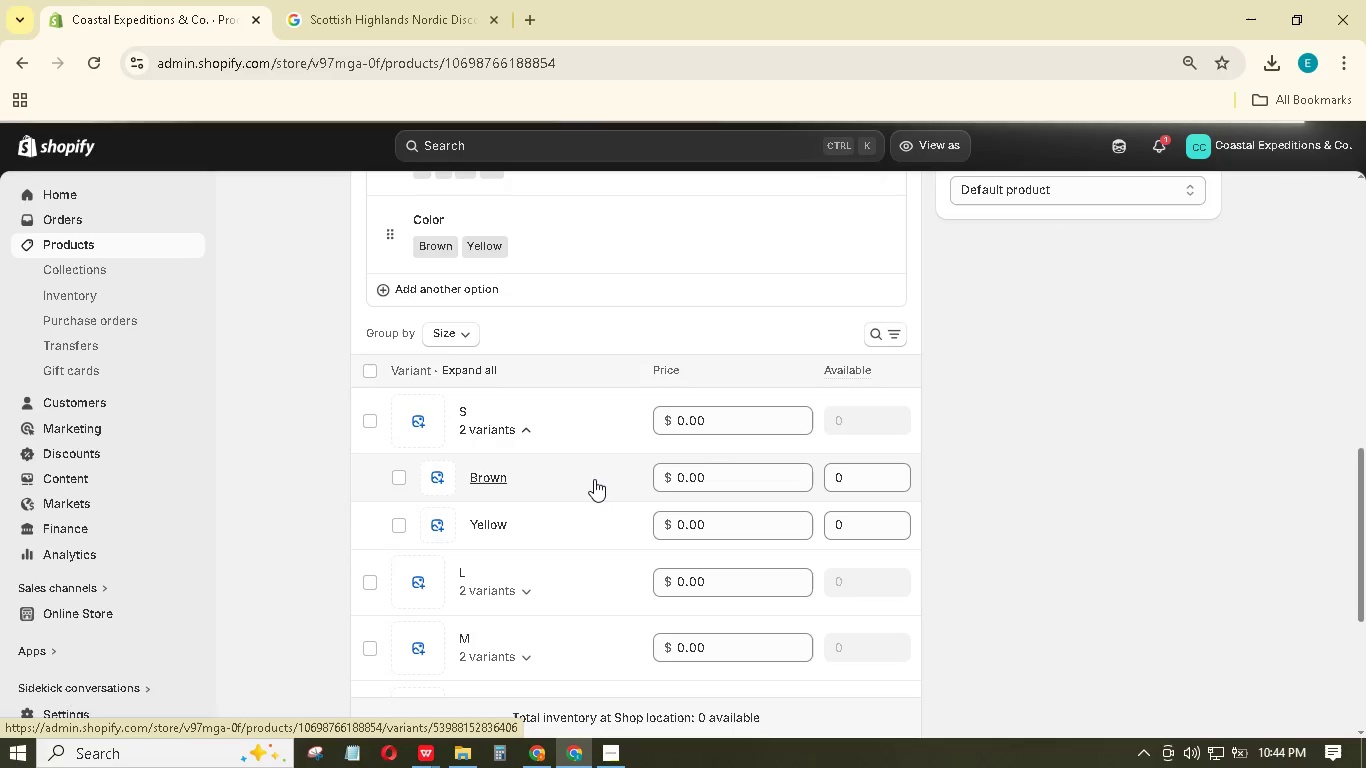 
wait(23.66)
 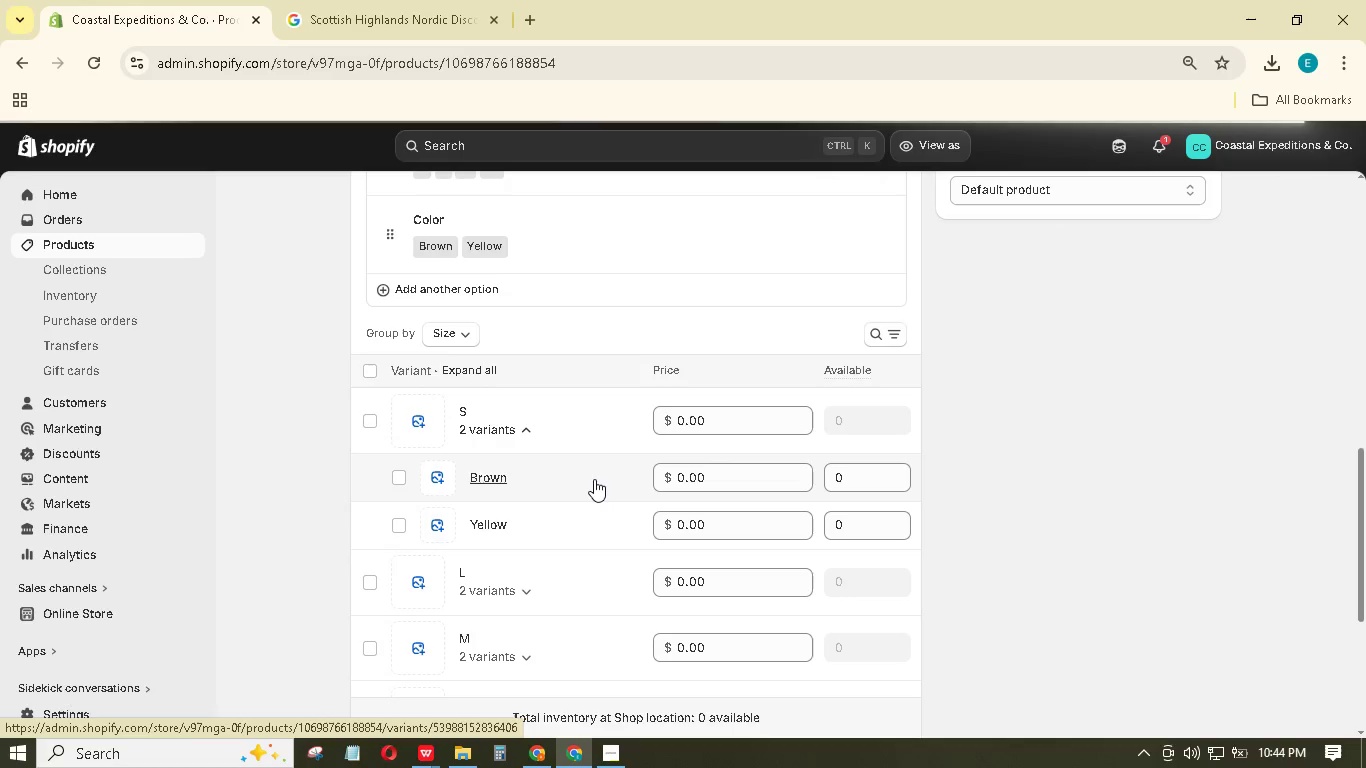 
left_click_drag(start_coordinate=[706, 417], to_coordinate=[671, 417])
 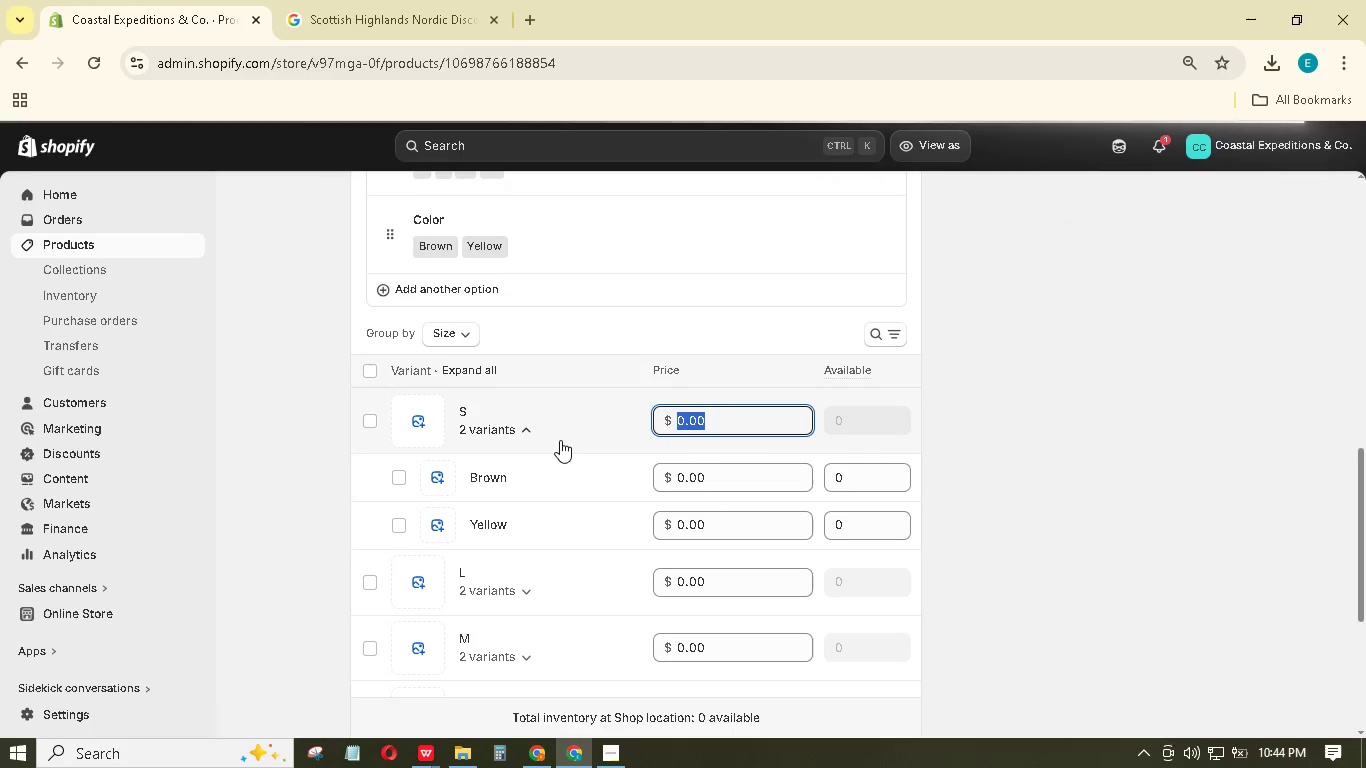 
left_click([560, 440])
 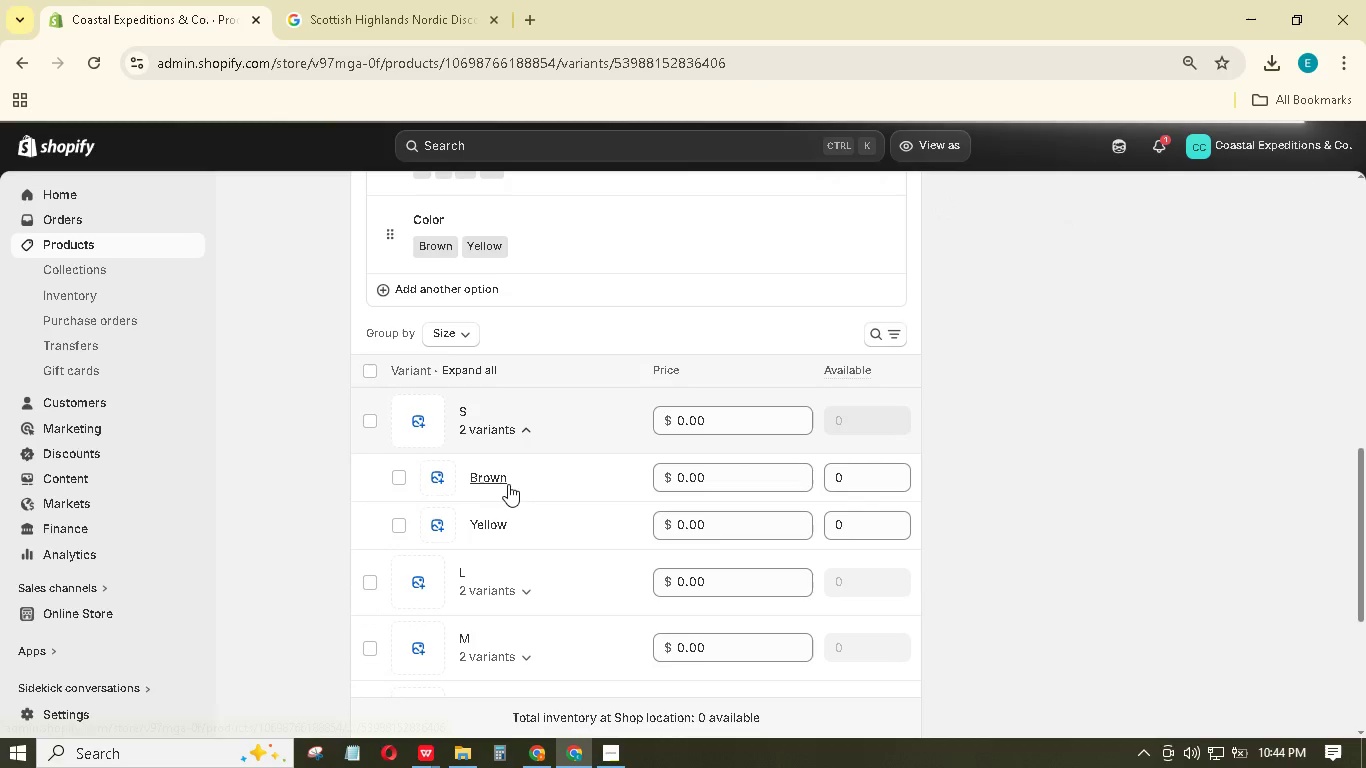 
left_click([507, 483])
 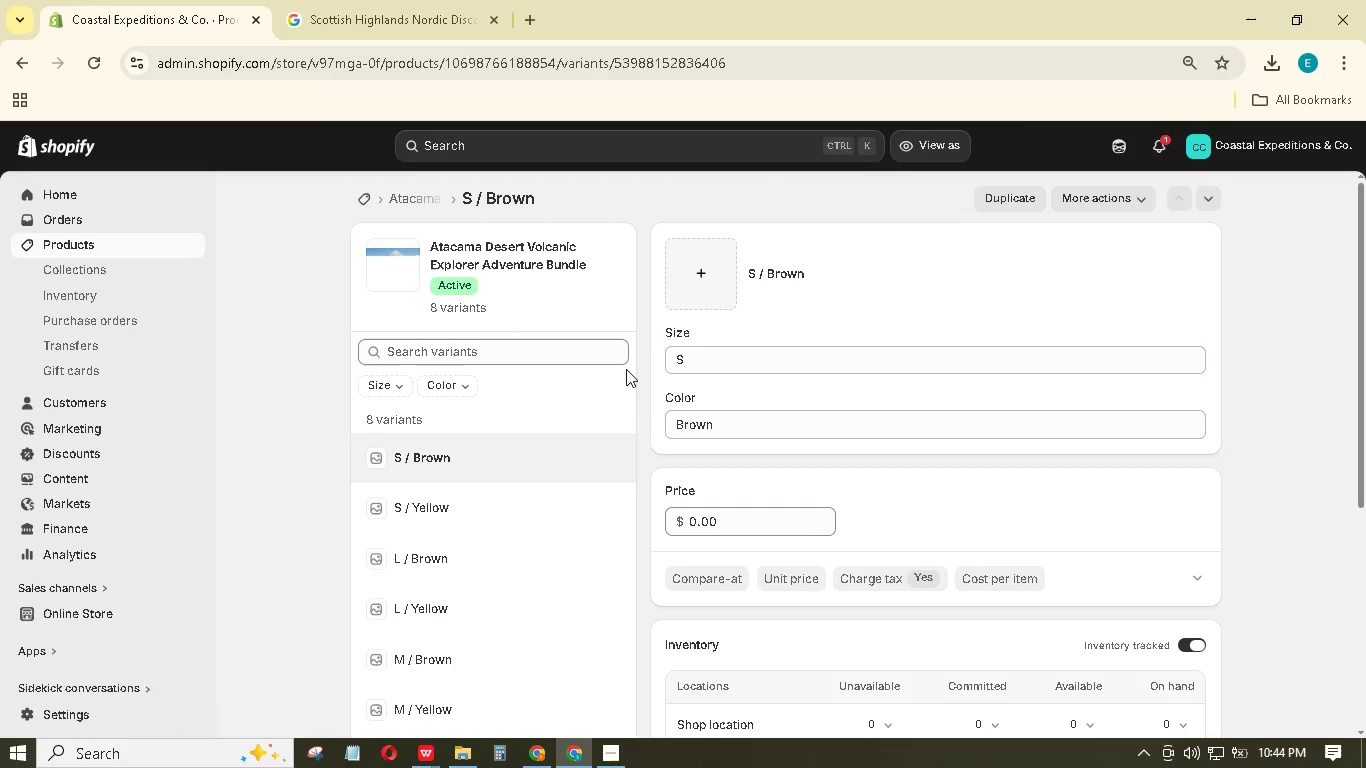 
left_click([693, 273])
 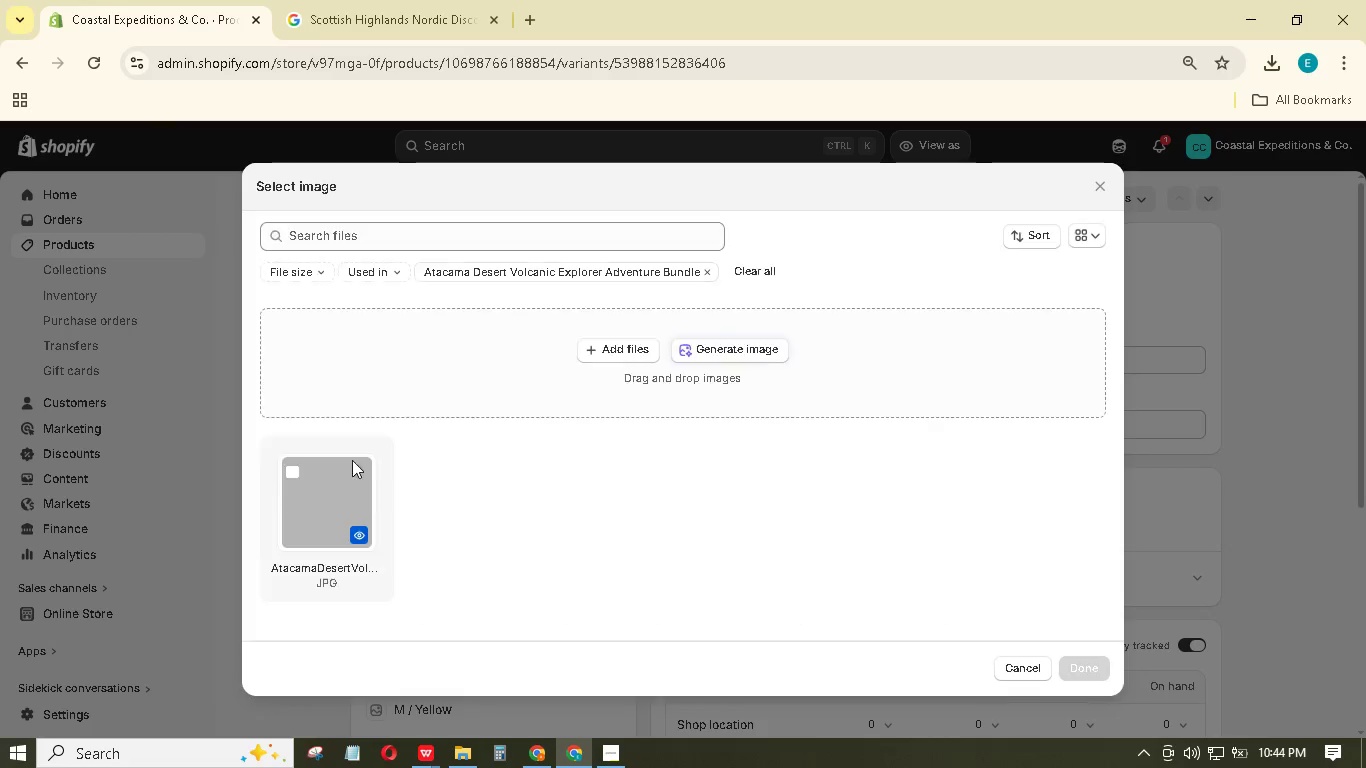 
left_click([344, 475])
 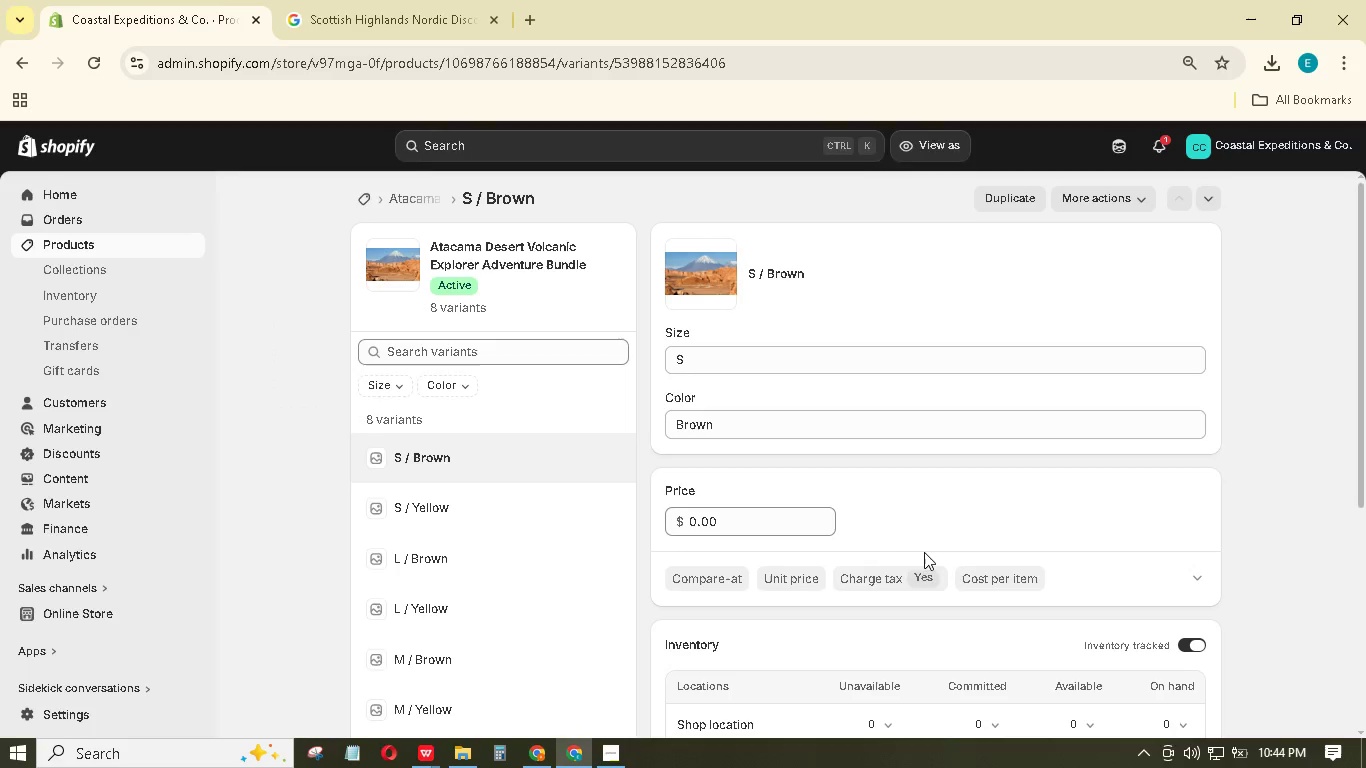 
scroll: coordinate [927, 548], scroll_direction: down, amount: 3.0
 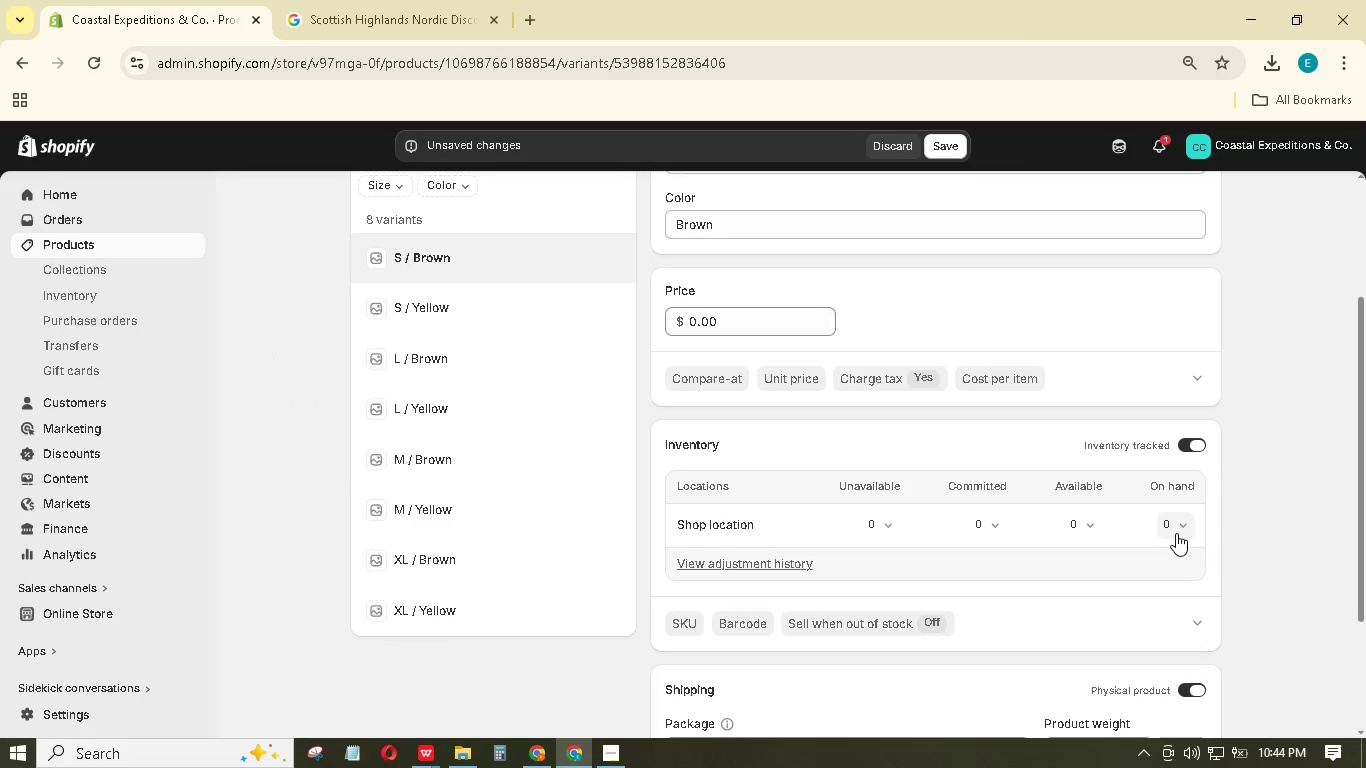 
left_click([1174, 527])
 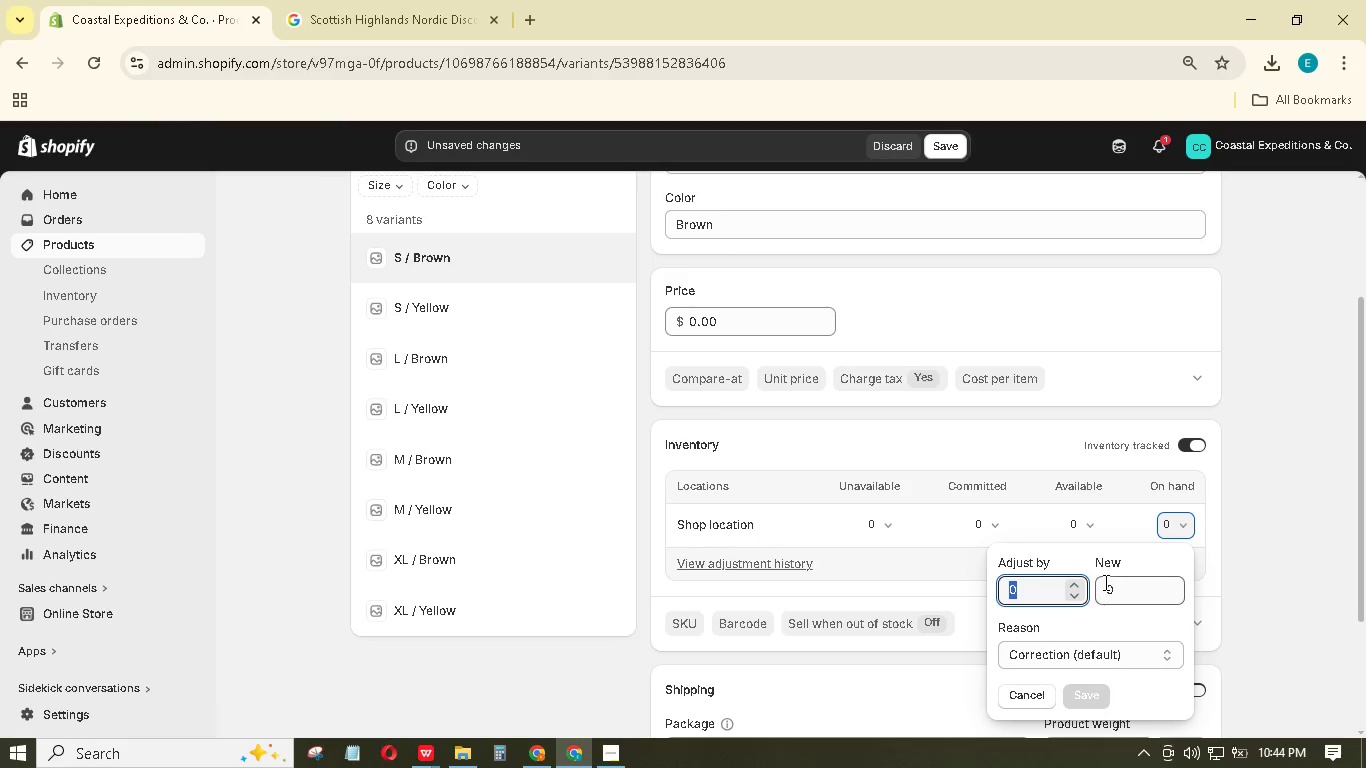 
key(Numpad1)
 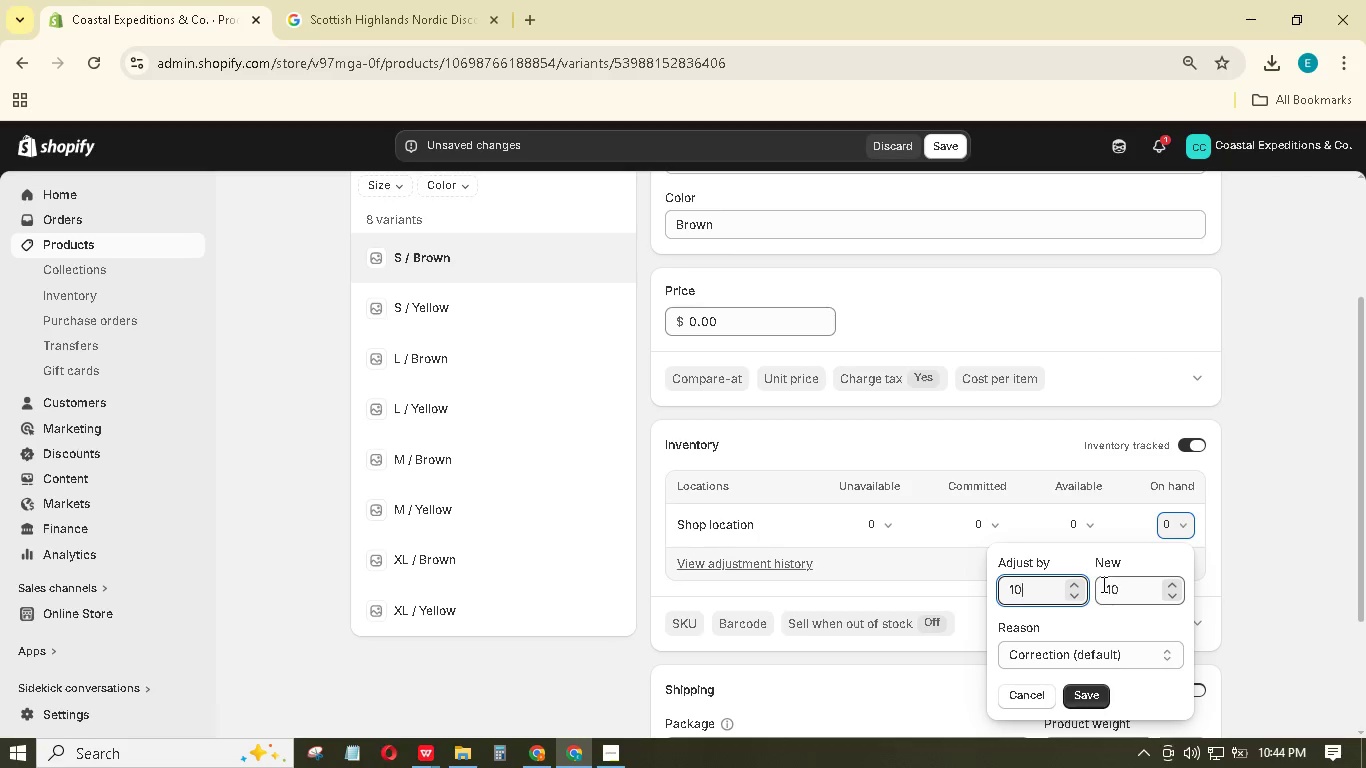 
key(Numpad0)
 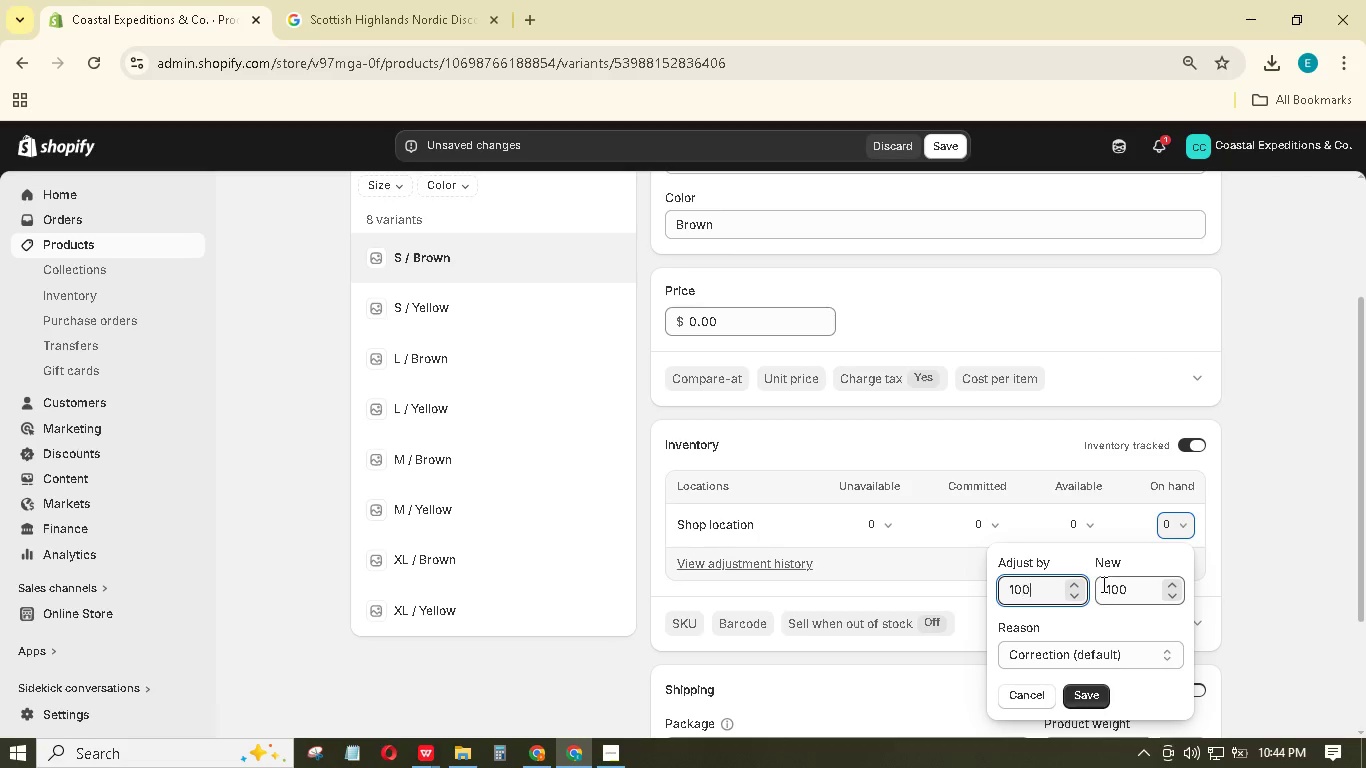 
key(Numpad0)
 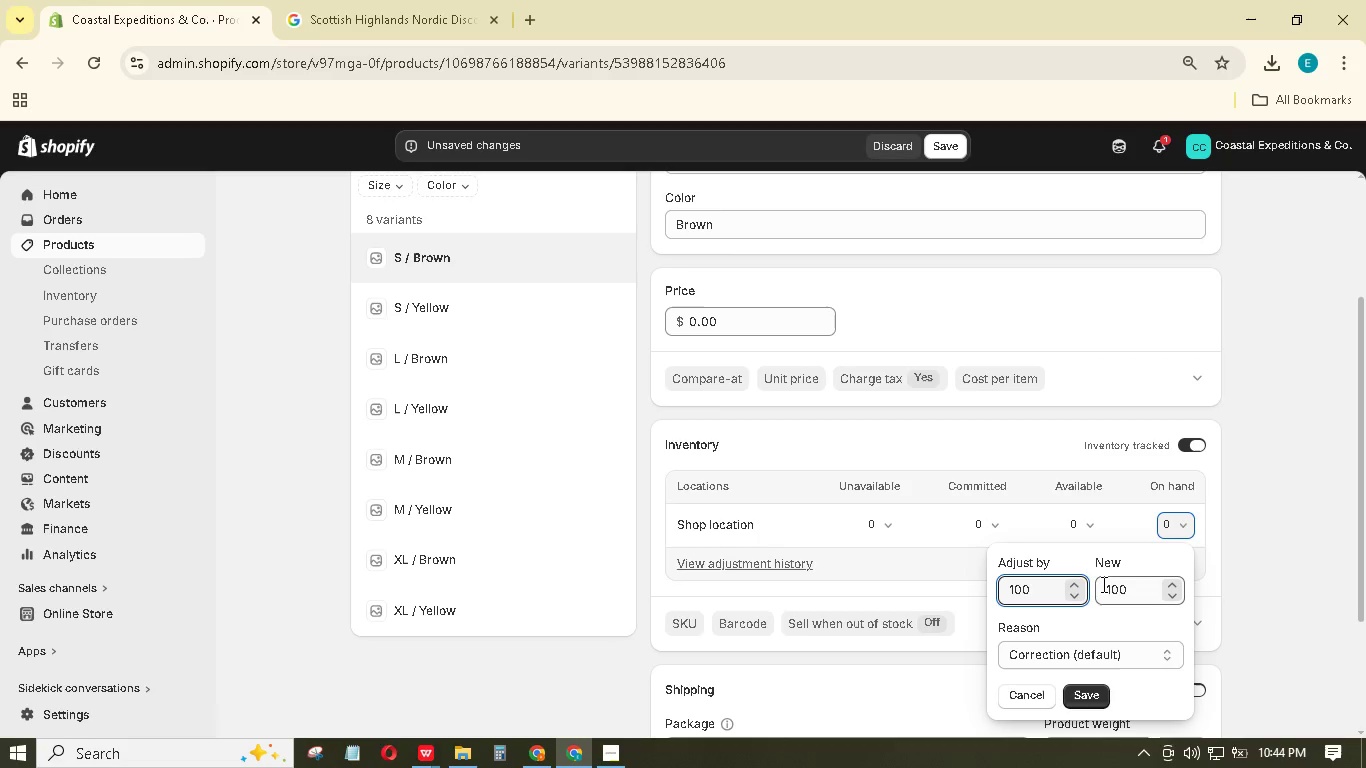 
key(NumpadEnter)